 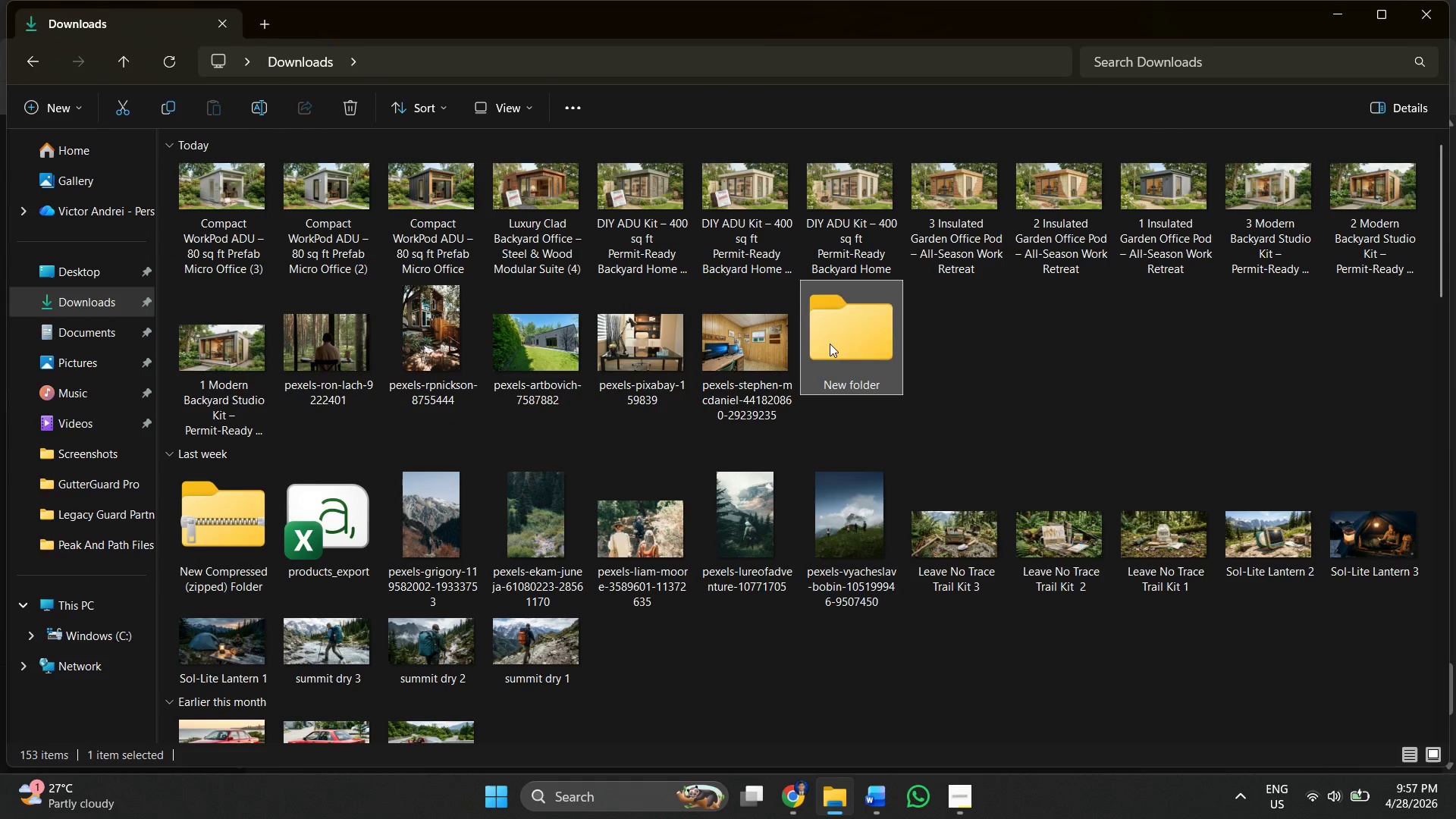 
left_click([993, 303])
 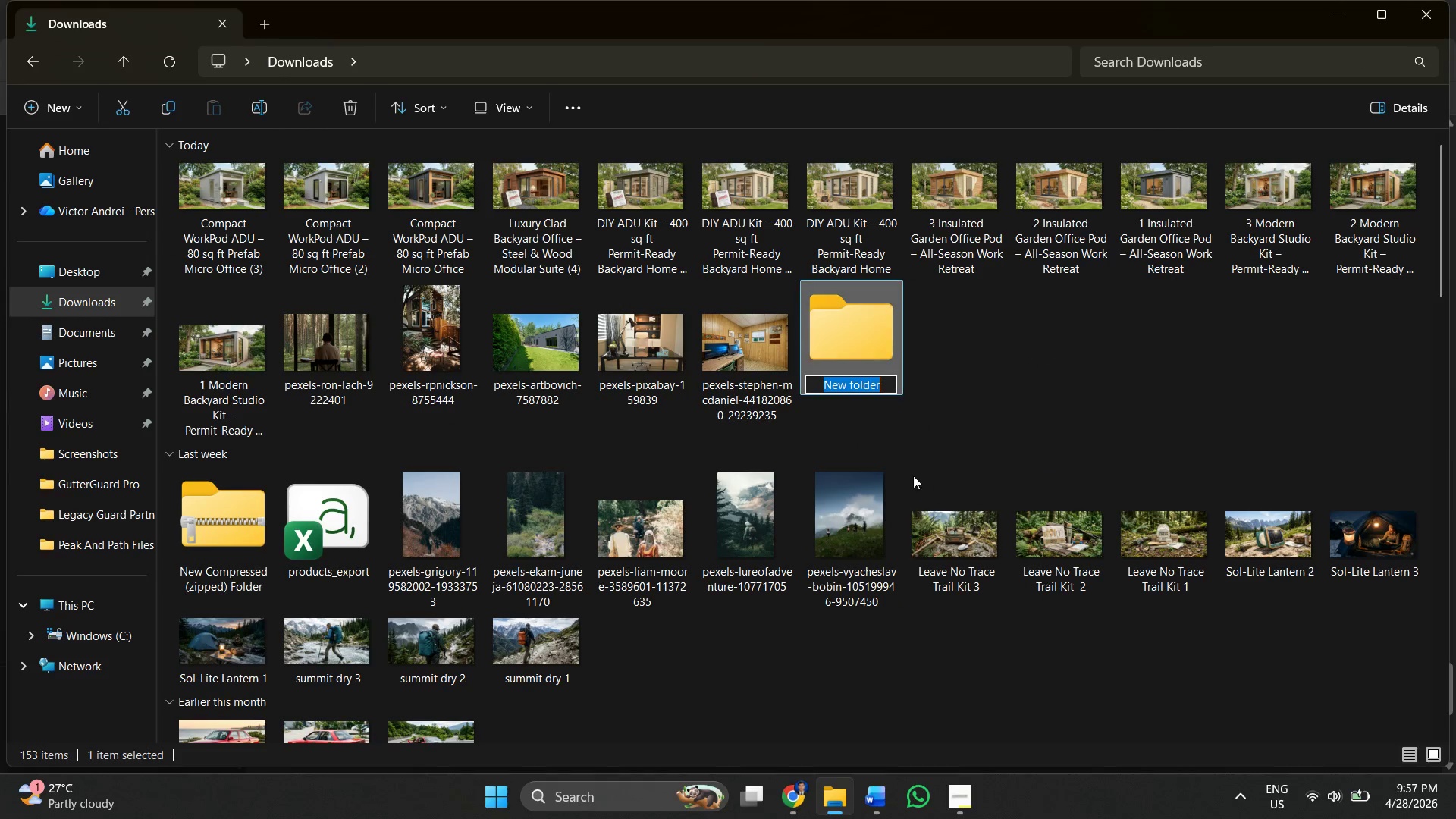 
key(Control+V)
 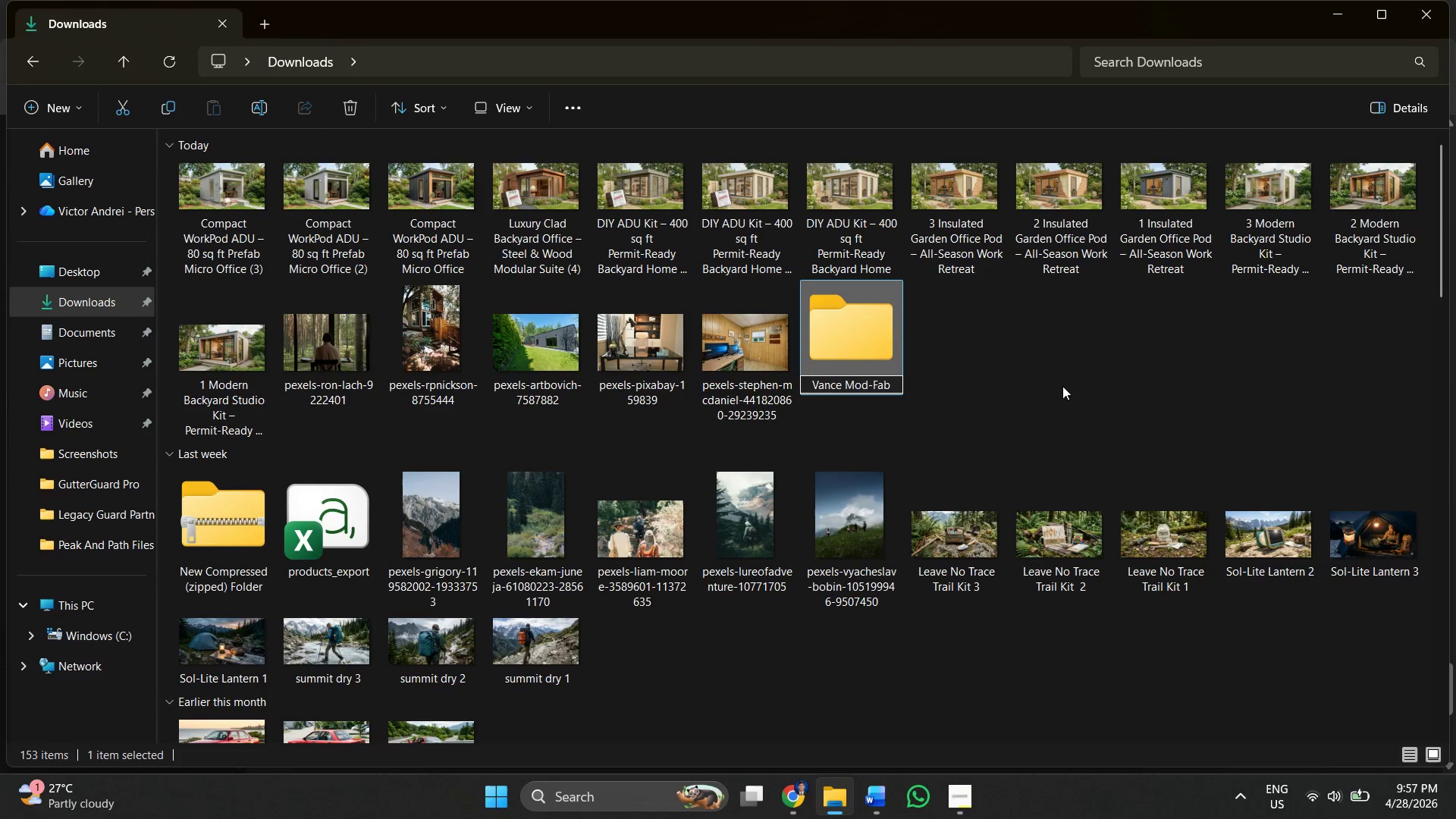 
left_click([1056, 375])
 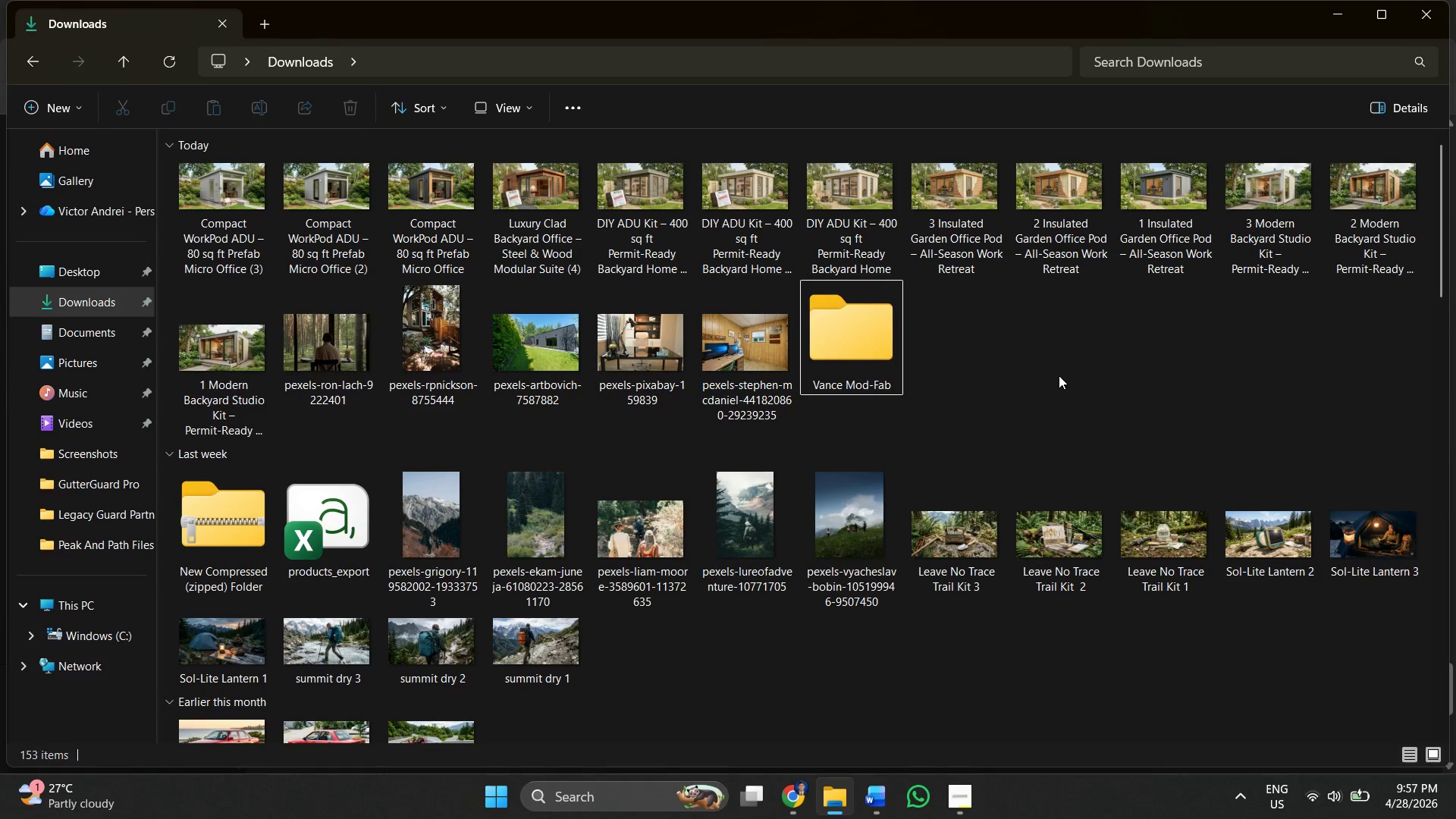 
scroll: coordinate [597, 497], scroll_direction: down, amount: 2.0
 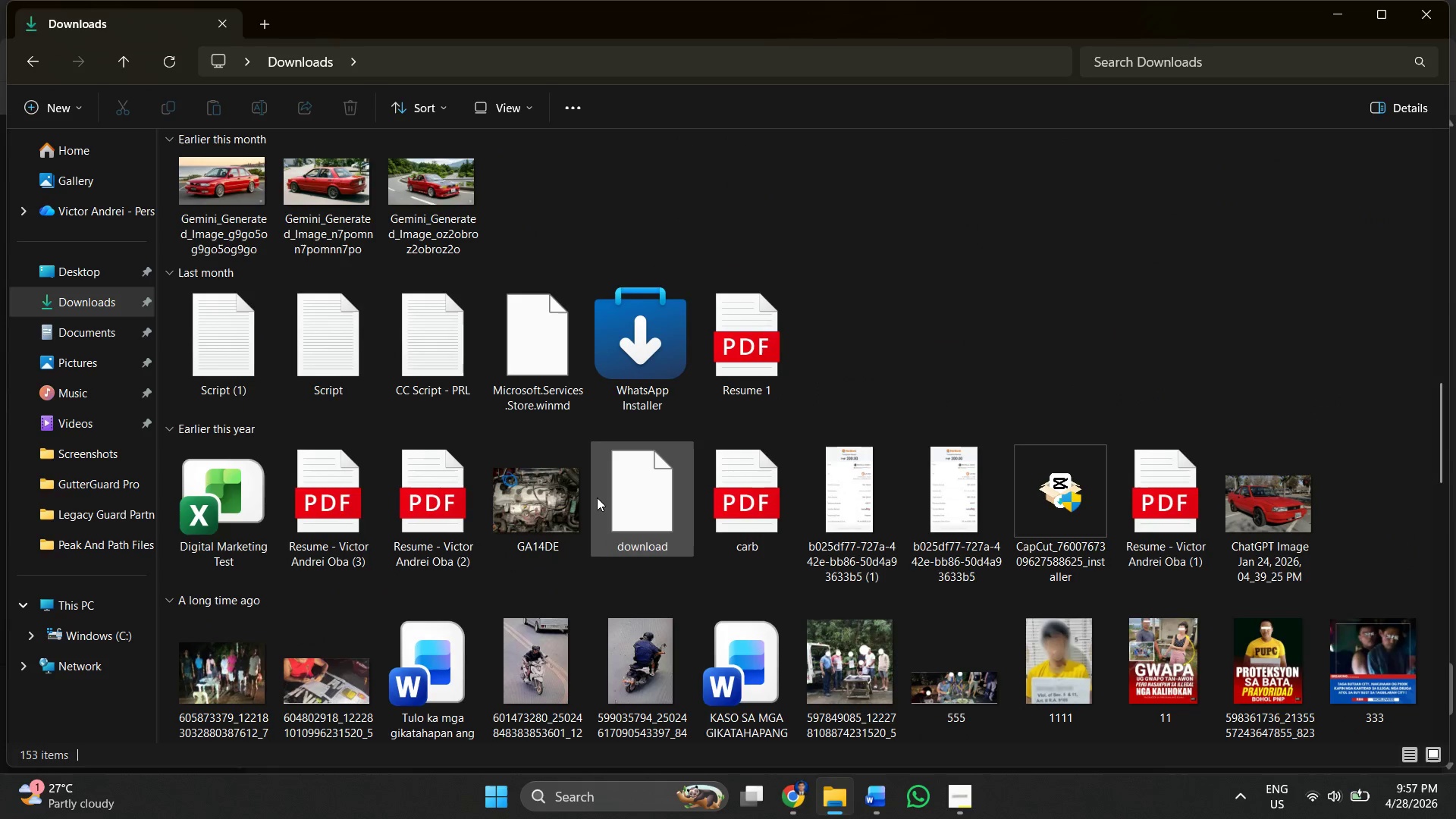 
scroll: coordinate [632, 464], scroll_direction: up, amount: 3.0
 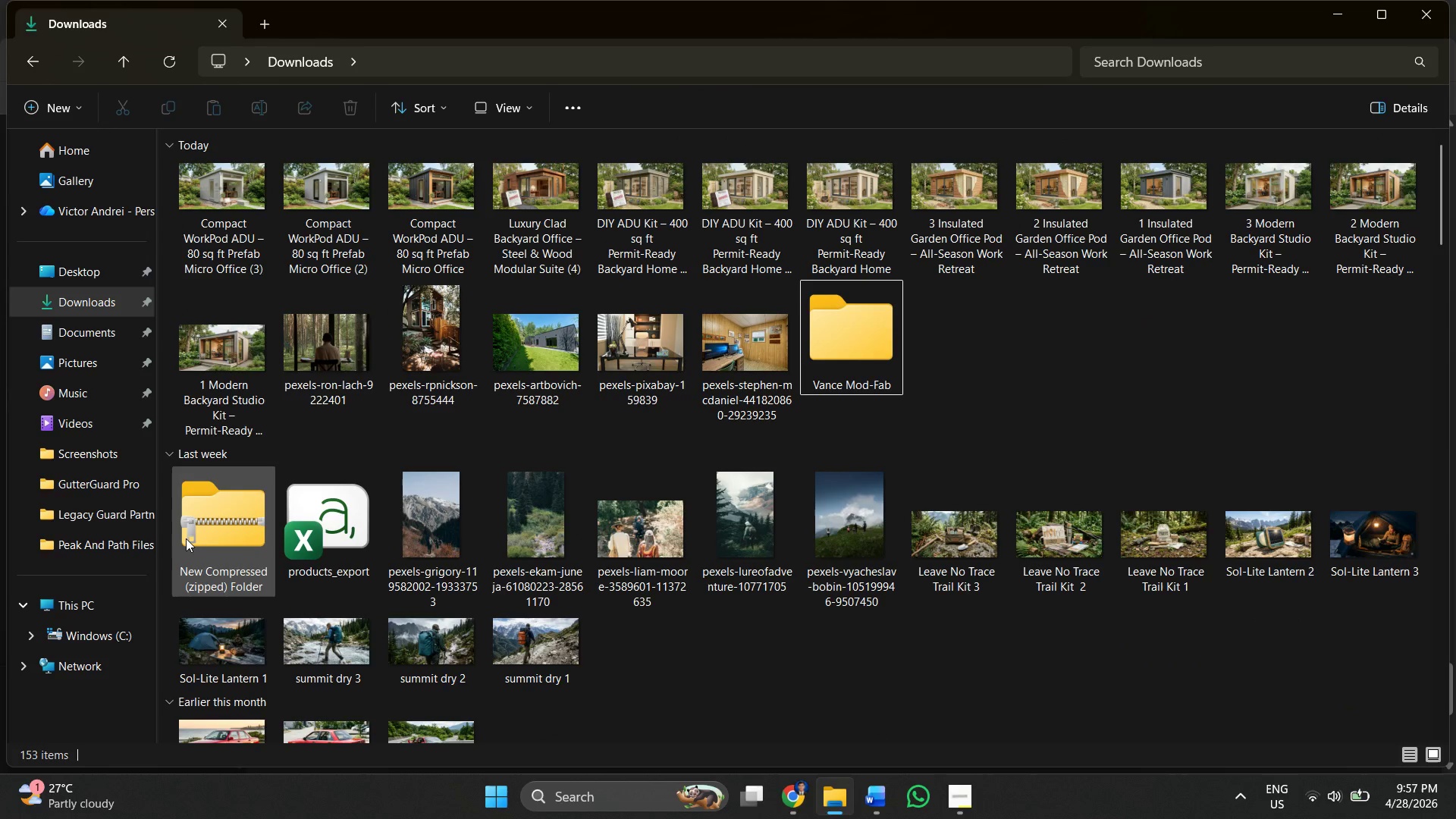 
double_click([188, 538])
 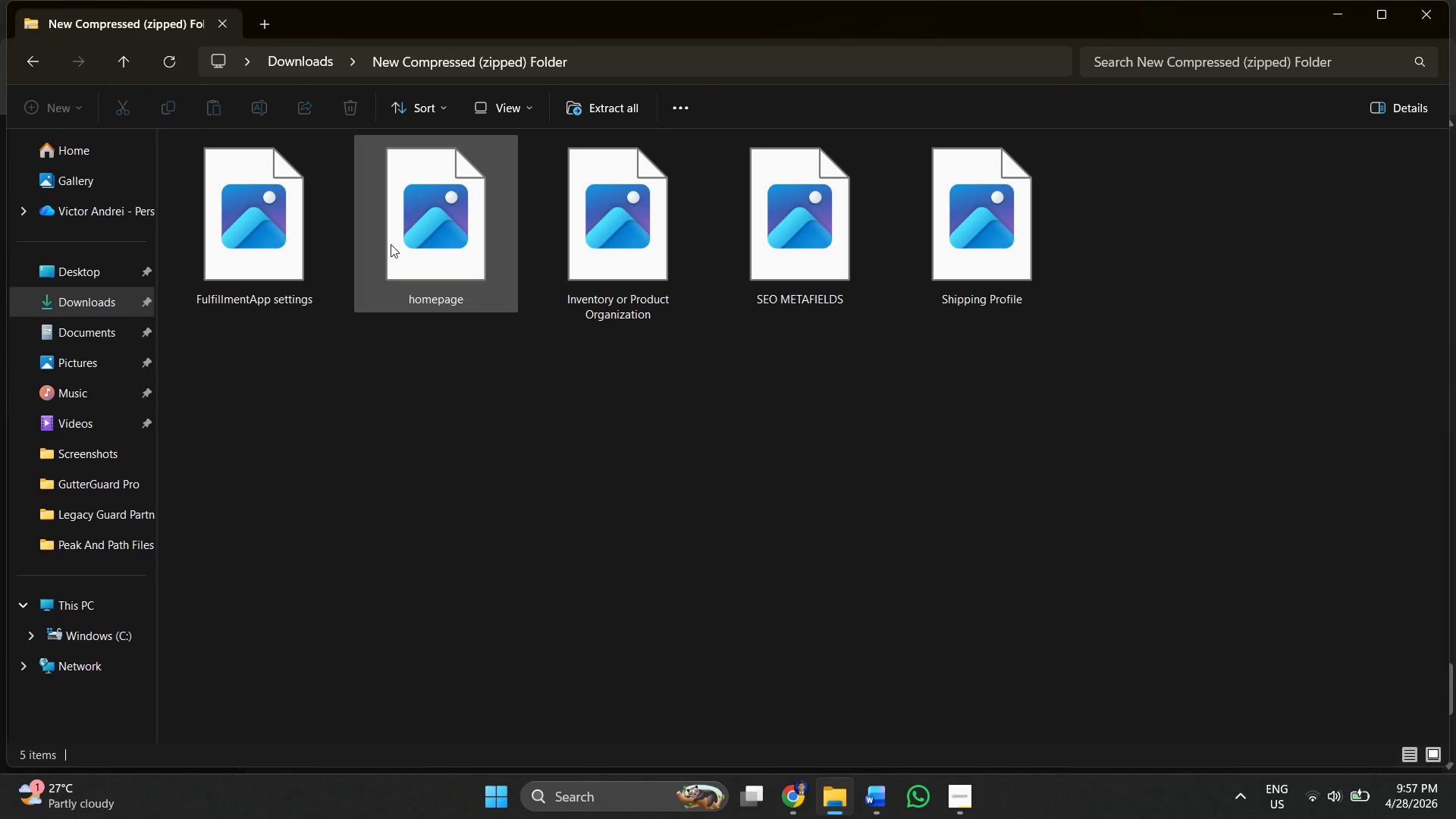 
double_click([428, 234])
 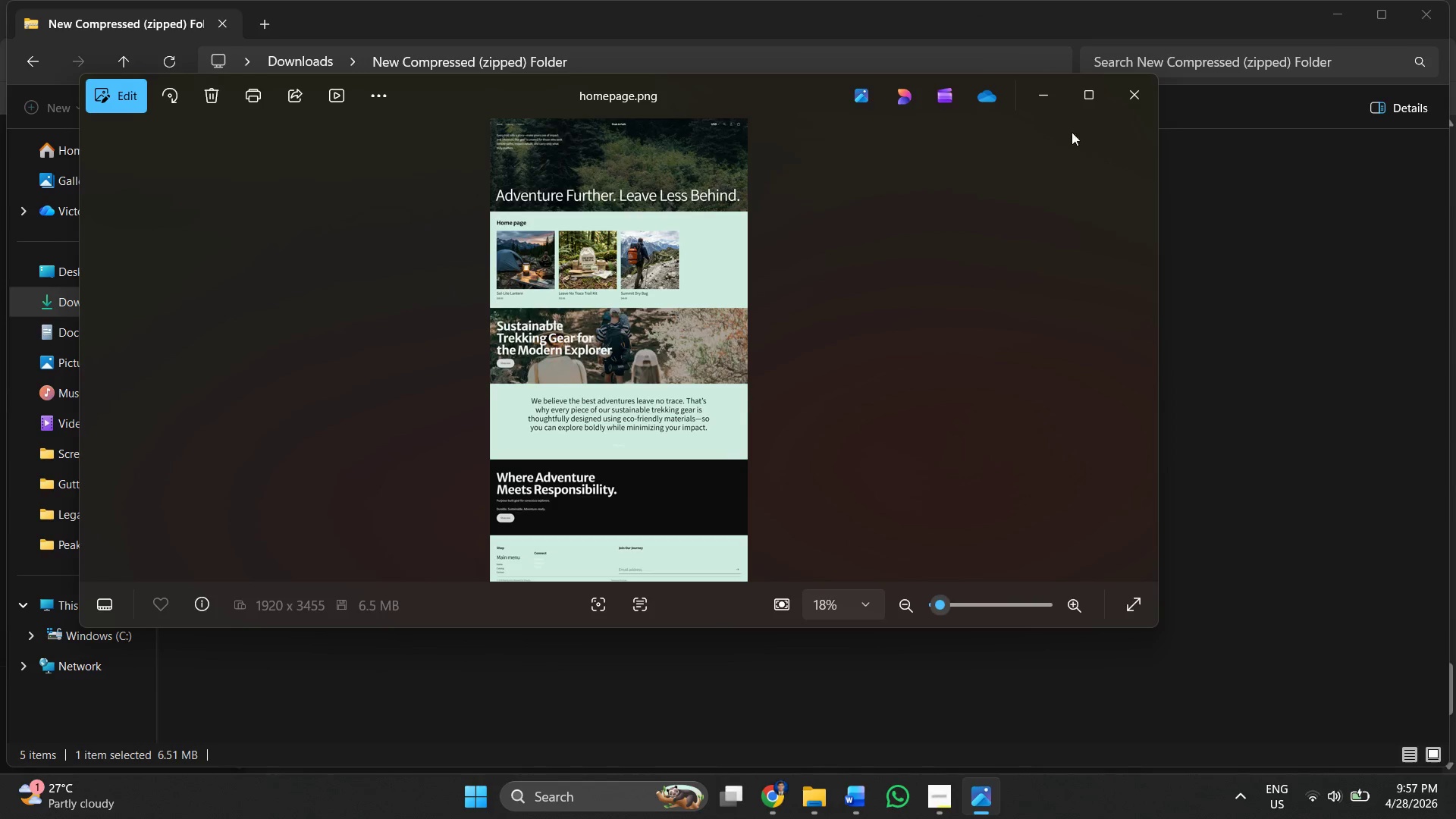 
scroll: coordinate [556, 232], scroll_direction: up, amount: 10.0
 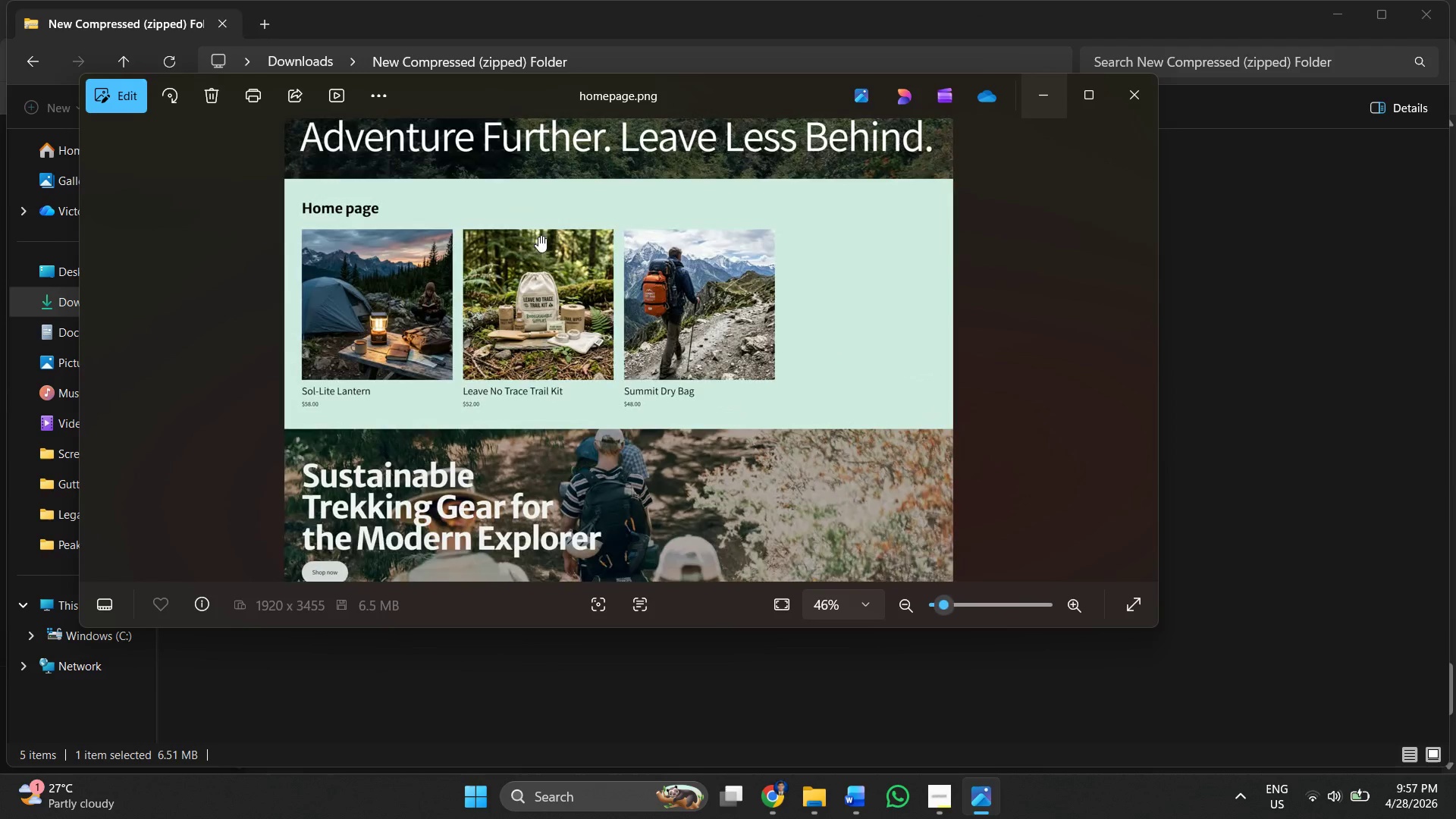 
left_click_drag(start_coordinate=[508, 239], to_coordinate=[522, 400])
 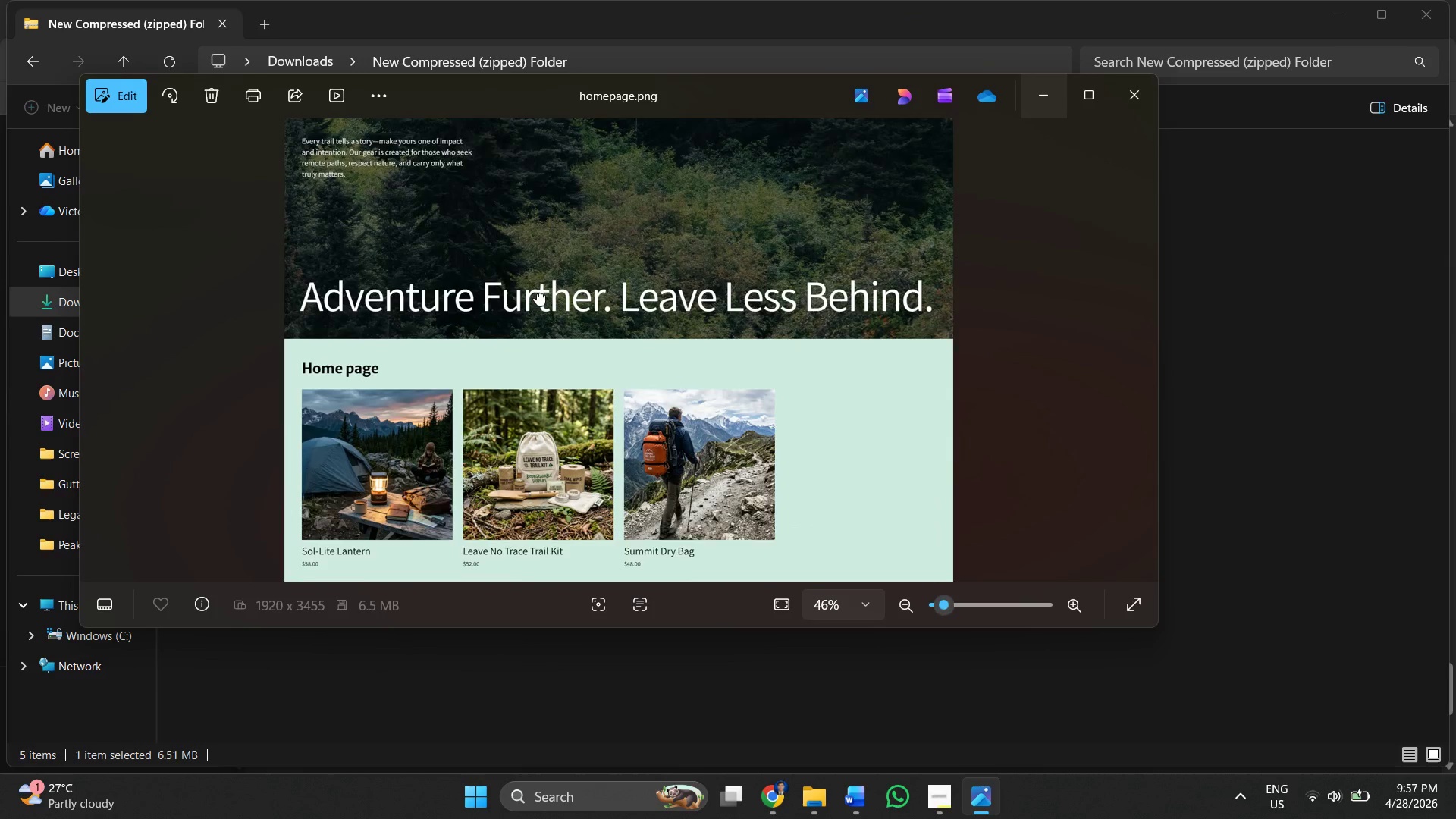 
left_click_drag(start_coordinate=[537, 293], to_coordinate=[568, 448])
 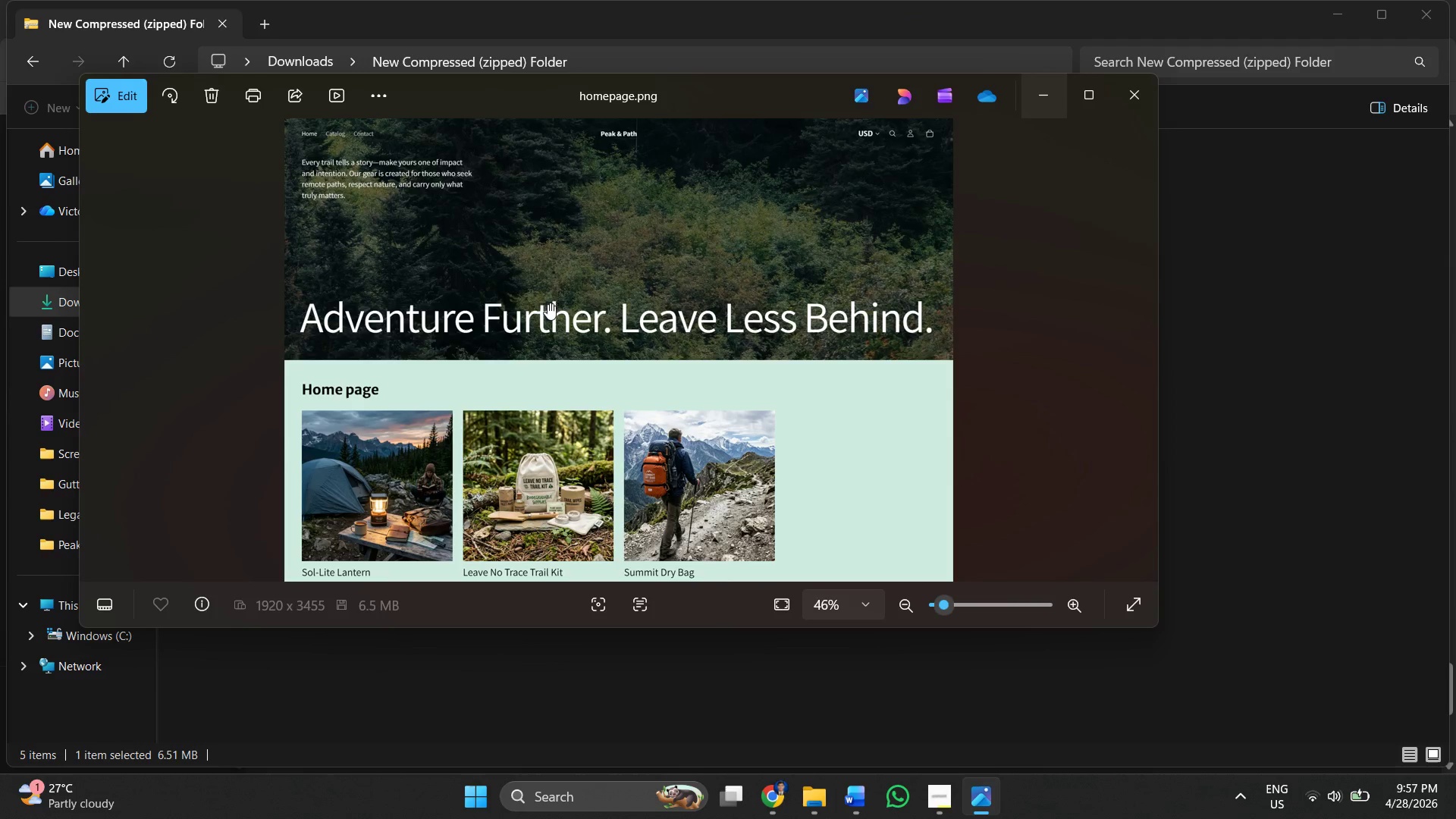 
left_click_drag(start_coordinate=[547, 300], to_coordinate=[569, 467])
 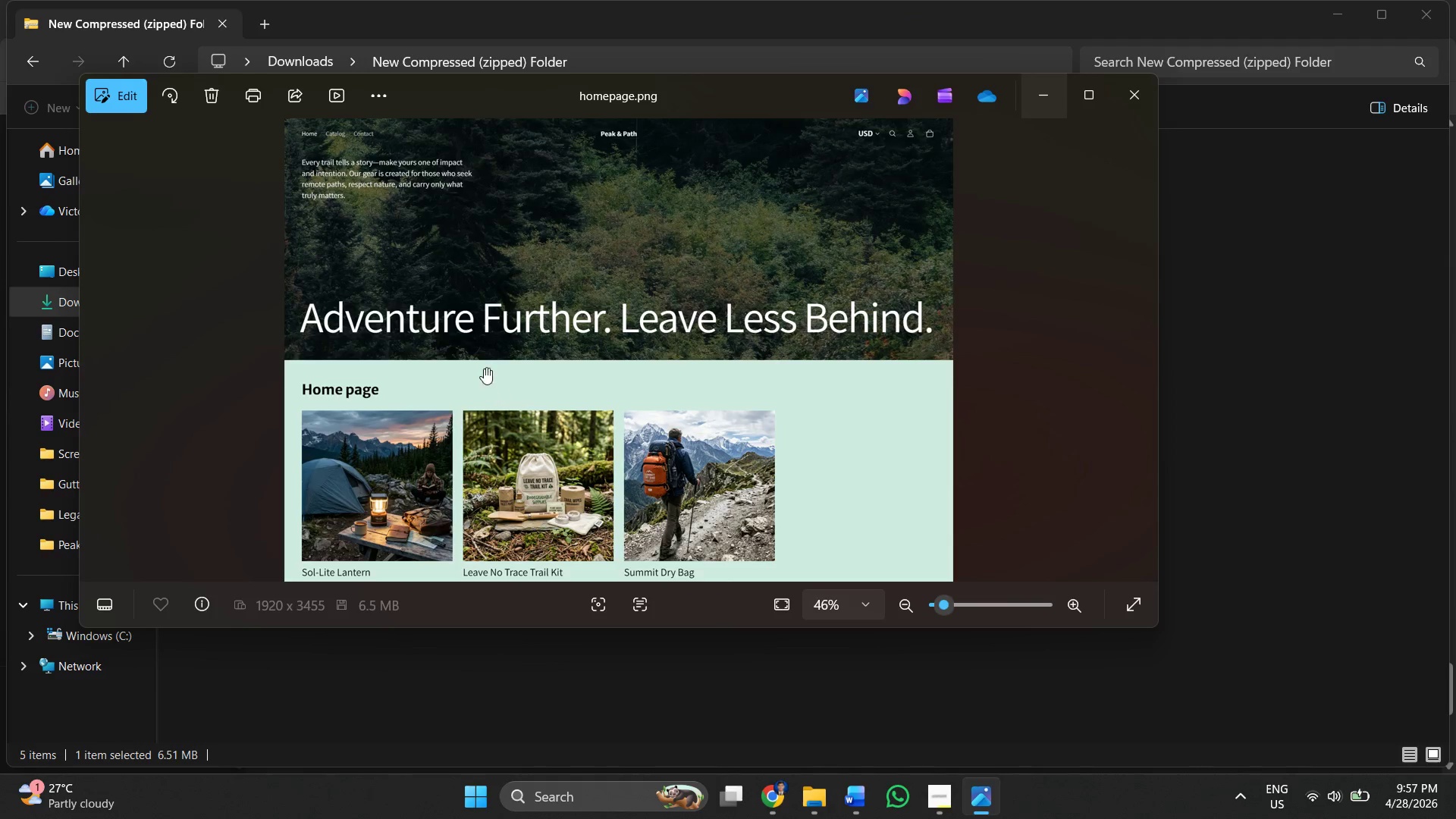 
scroll: coordinate [488, 362], scroll_direction: up, amount: 1.0
 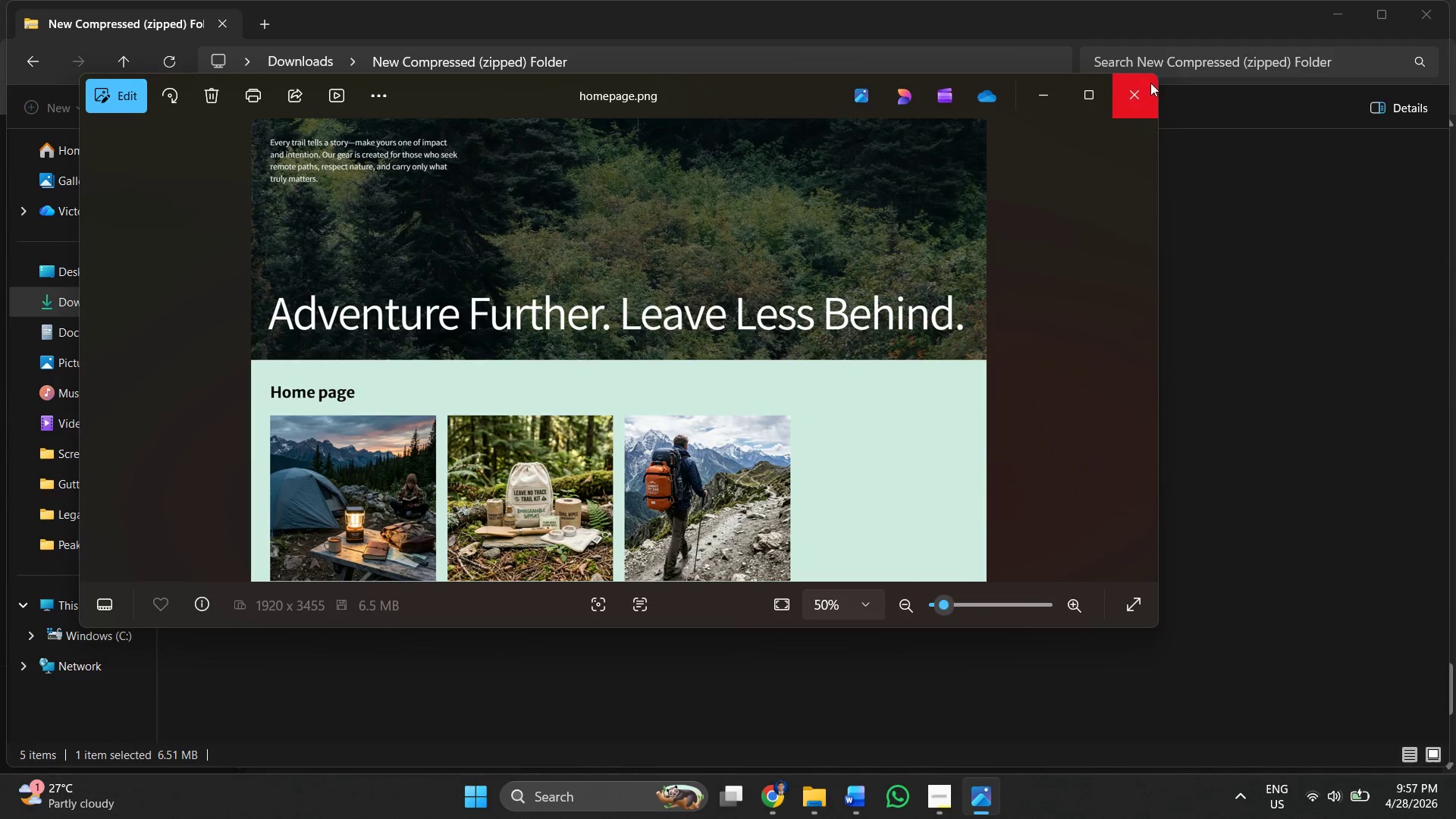 
left_click([1143, 87])
 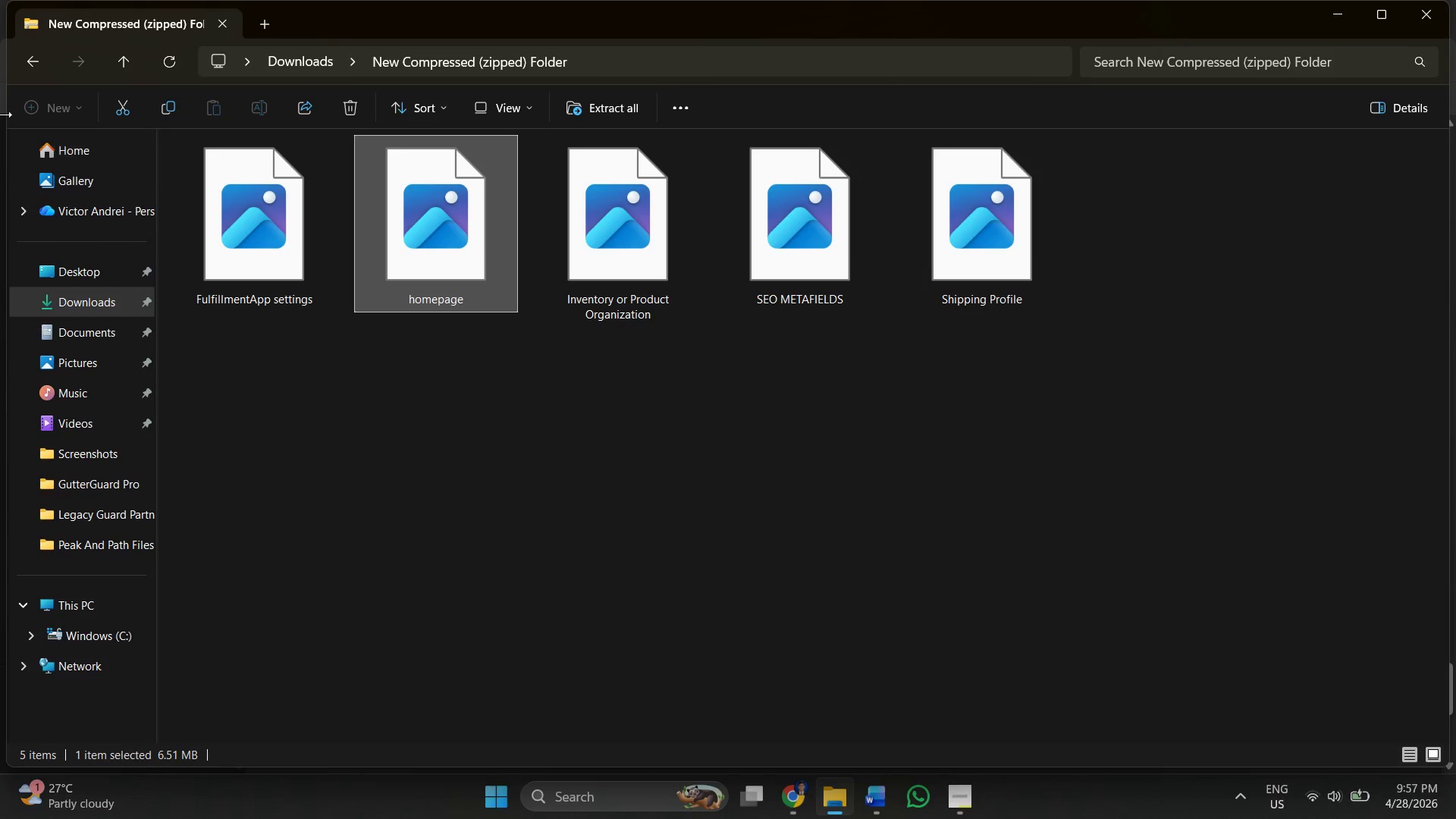 
left_click([21, 71])
 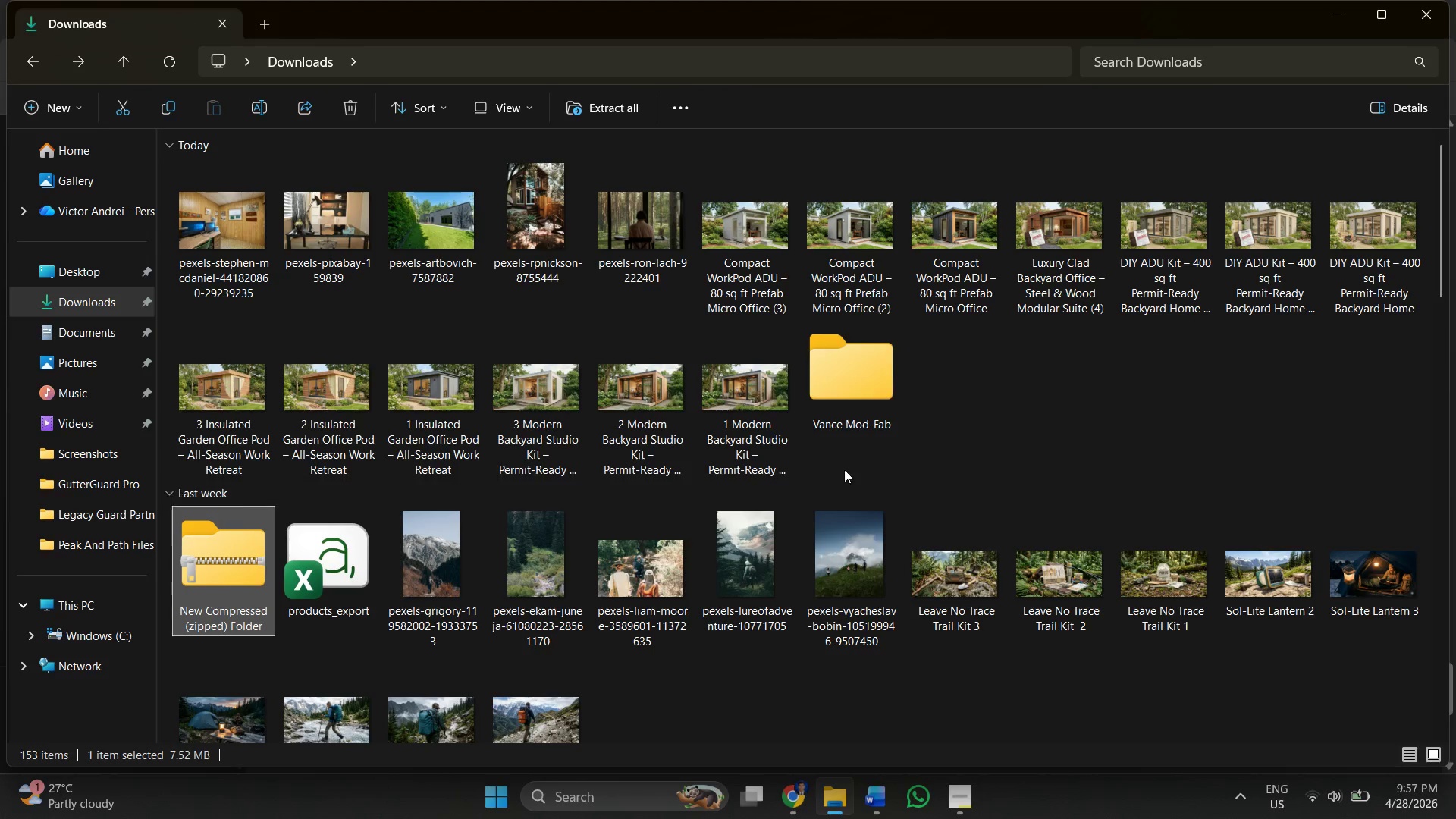 
scroll: coordinate [850, 570], scroll_direction: down, amount: 4.0
 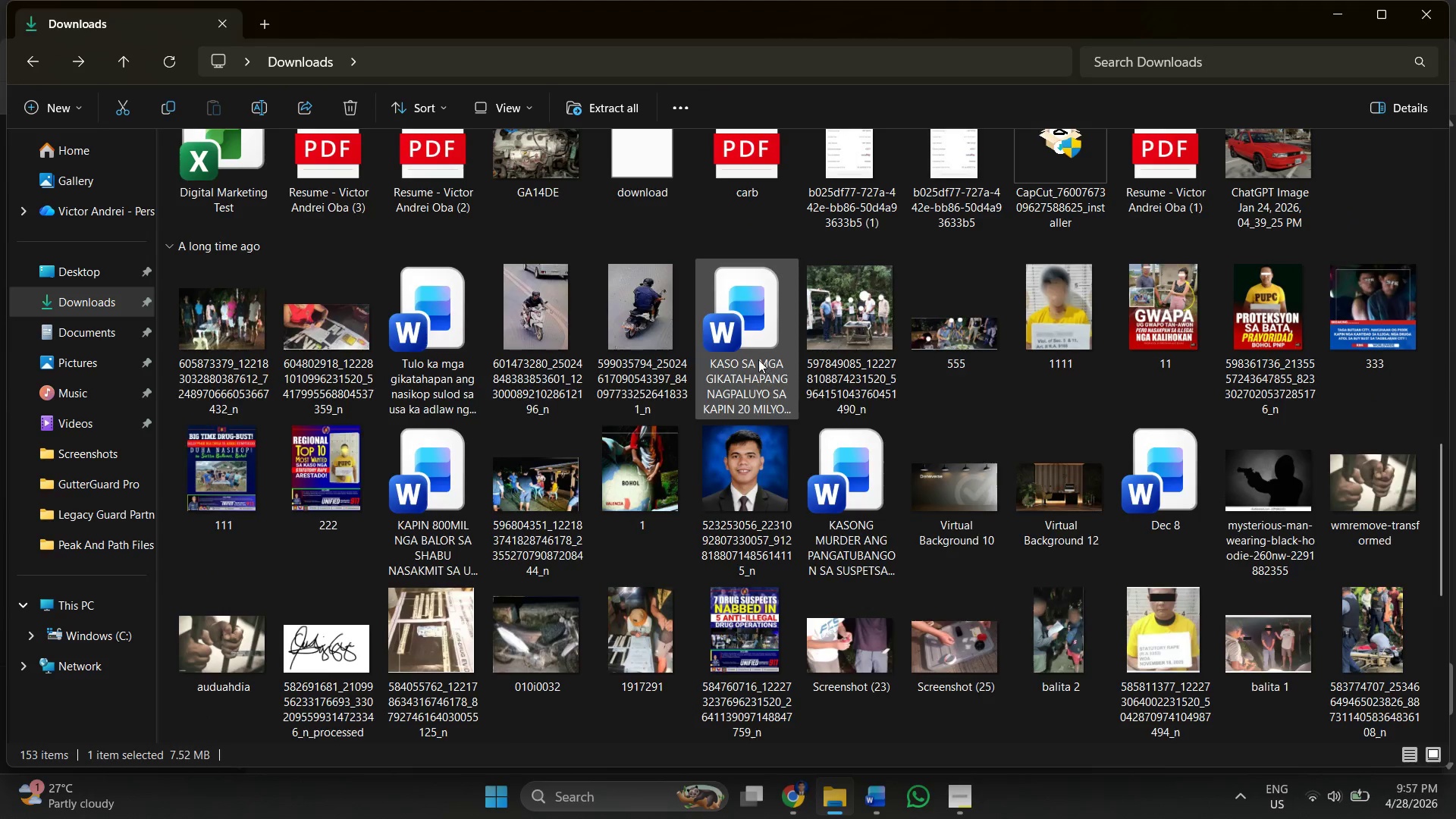 
scroll: coordinate [732, 362], scroll_direction: up, amount: 3.0
 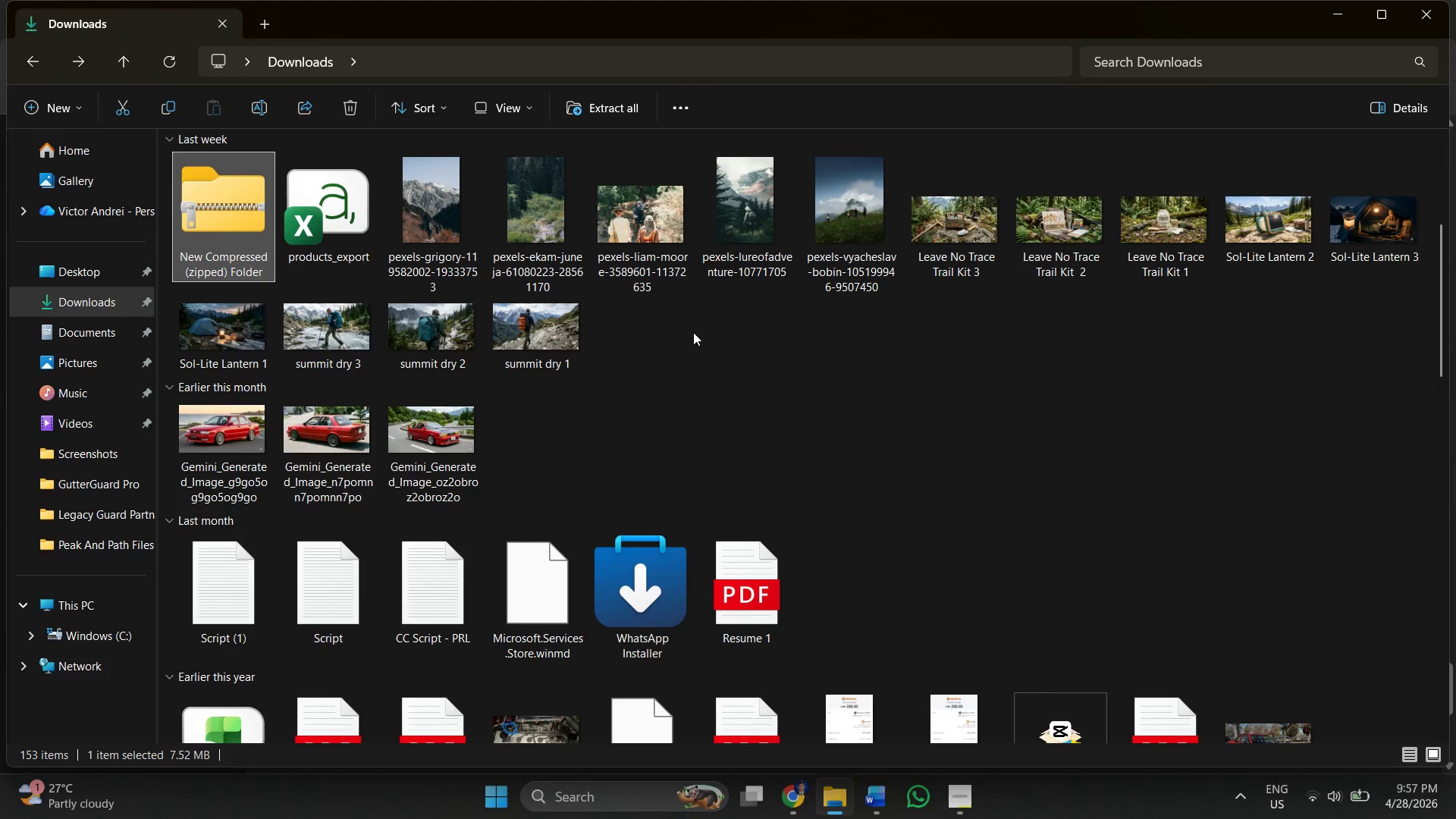 
right_click([705, 344])
 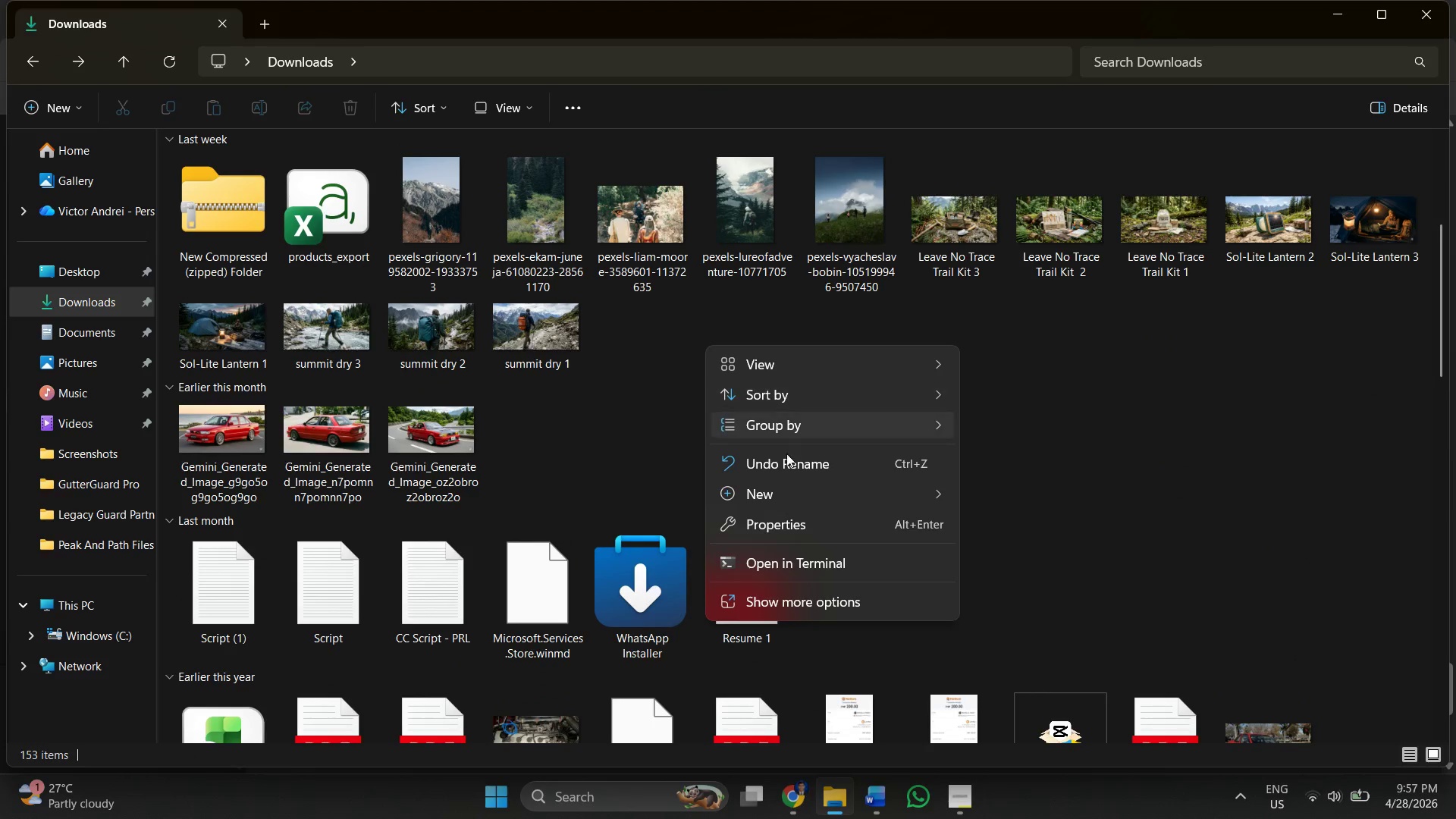 
left_click([777, 503])
 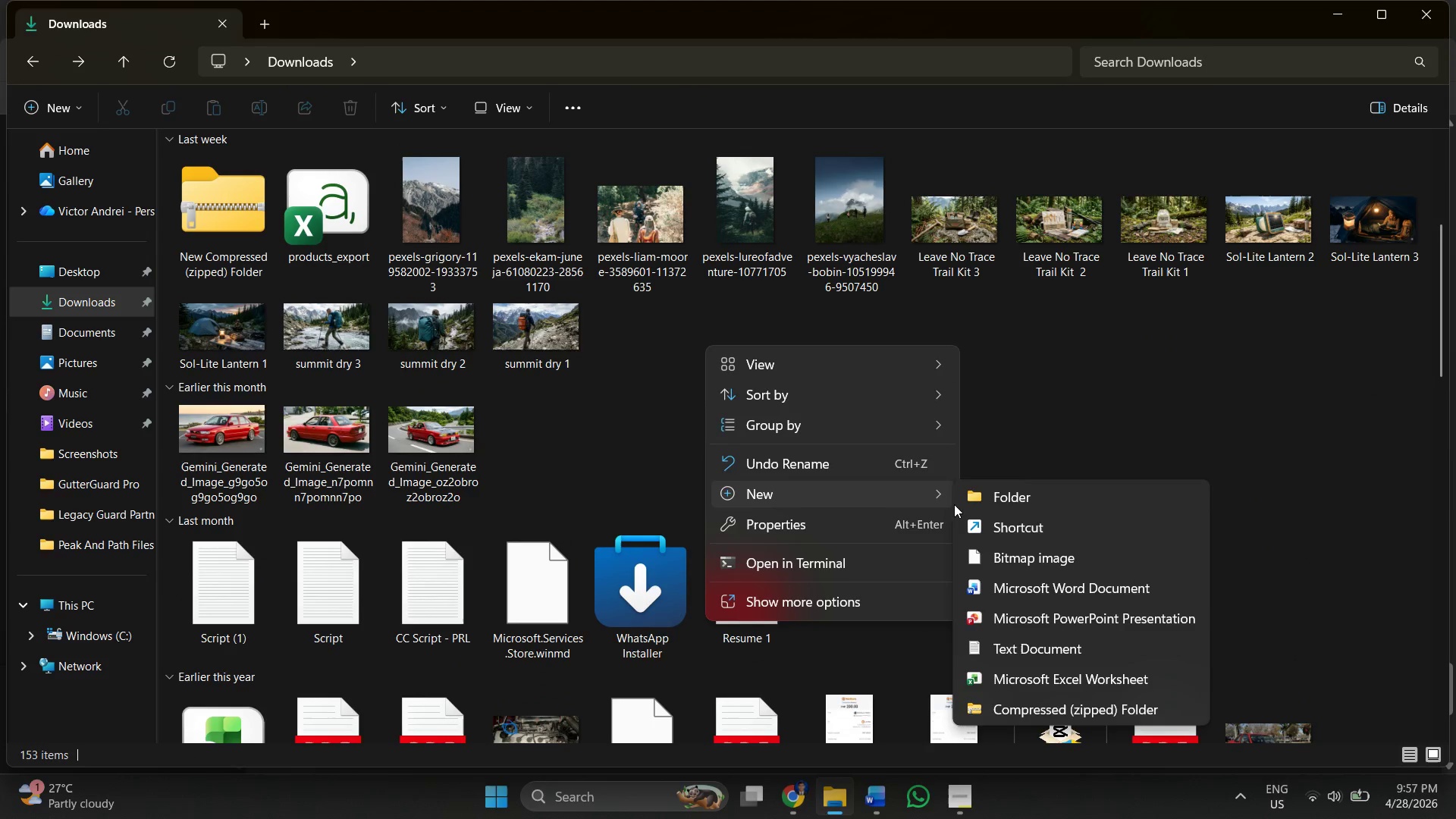 
left_click([1010, 497])
 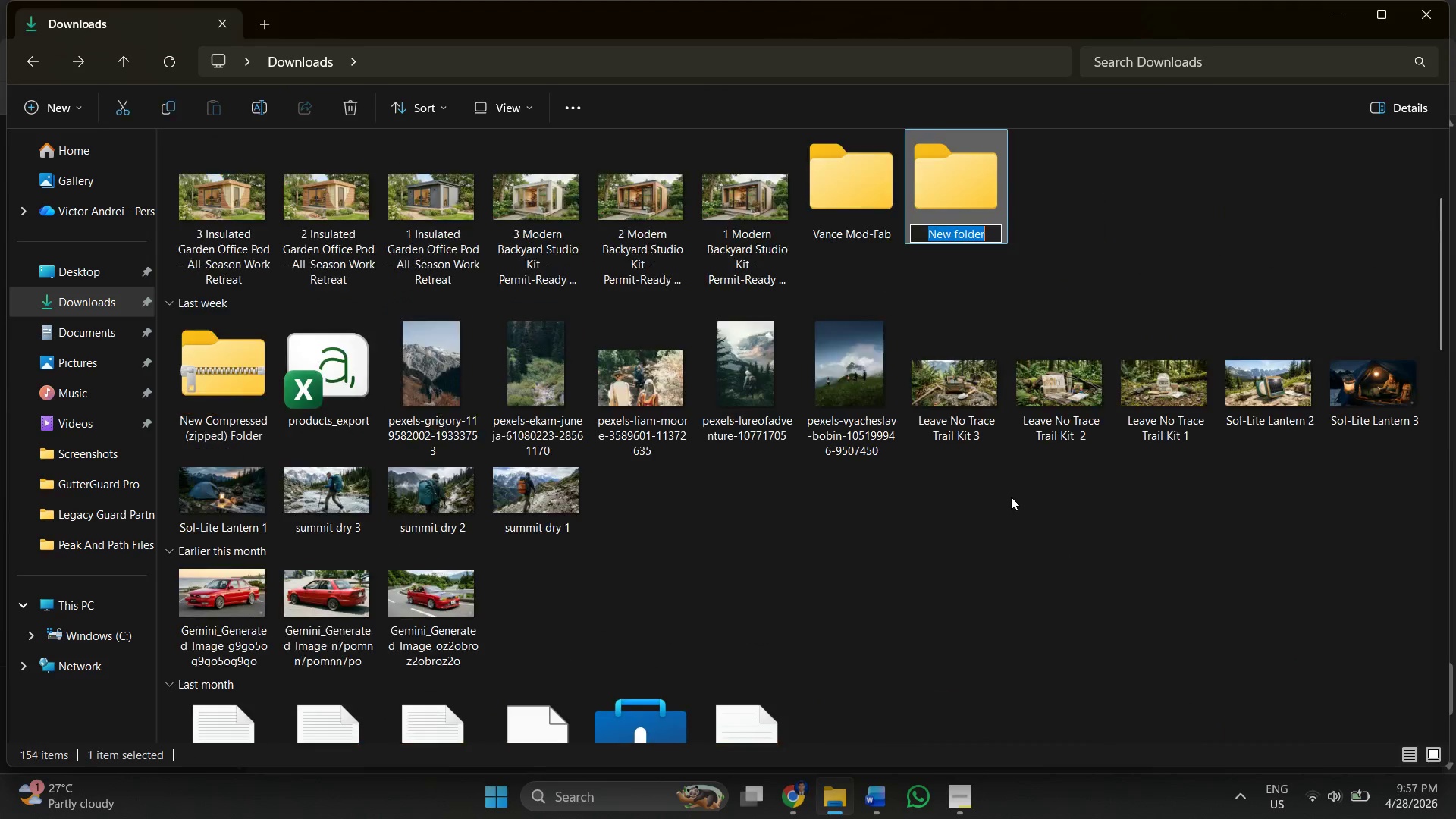 
type(Peak ad )
key(Backspace)
key(Backspace)
key(Backspace)
type(and Path)
 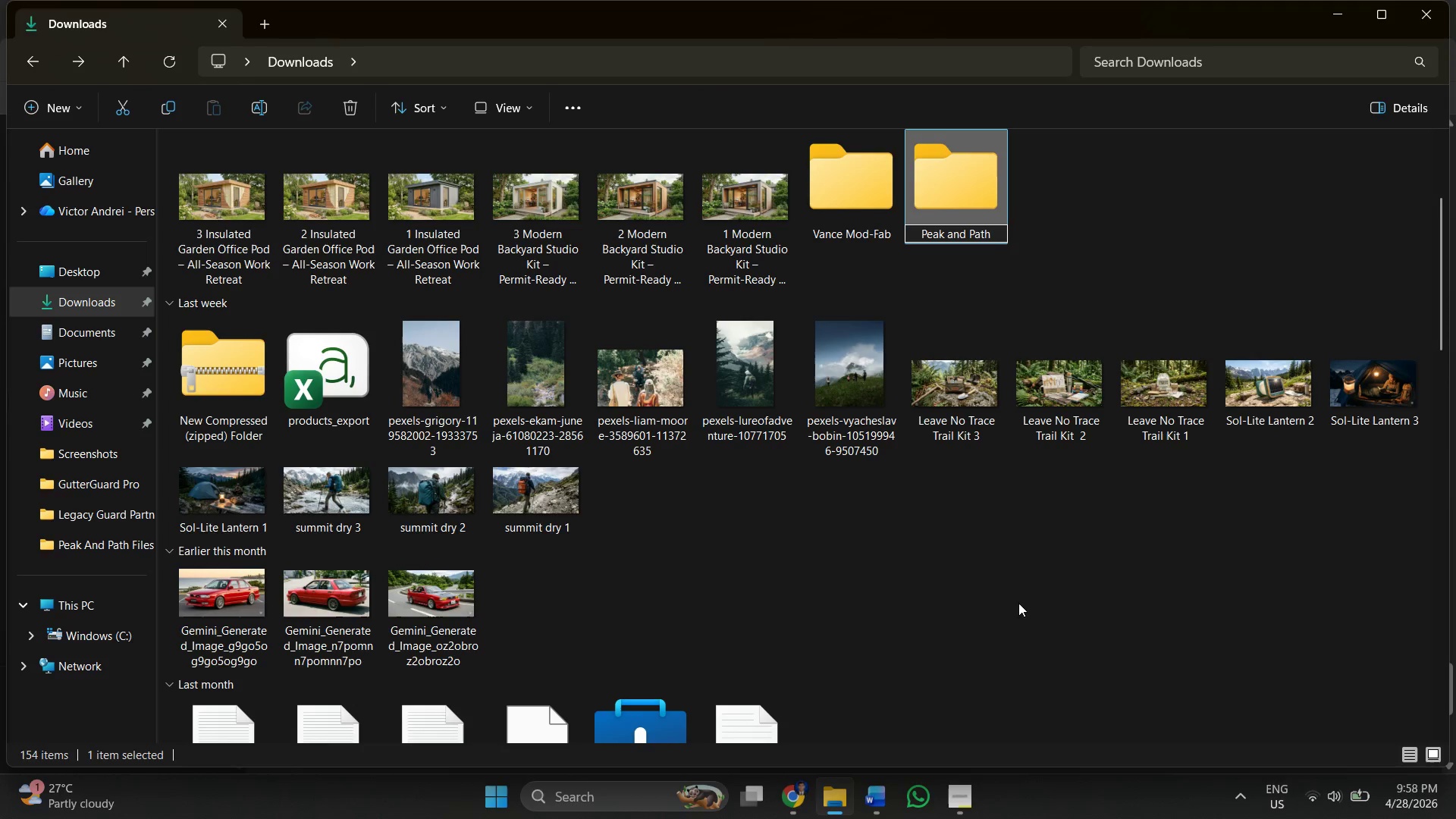 
left_click([996, 632])
 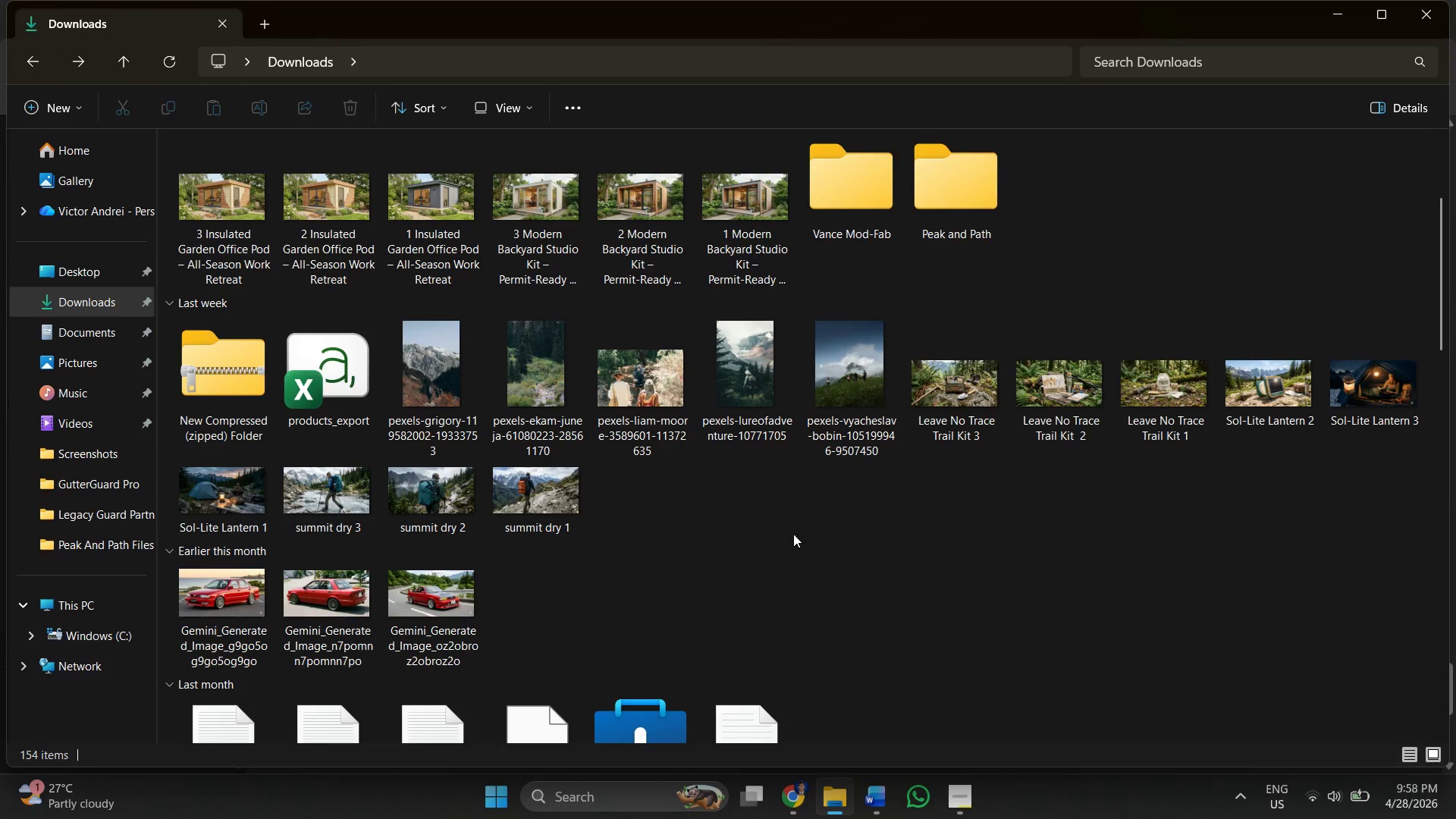 
left_click_drag(start_coordinate=[777, 526], to_coordinate=[230, 390])
 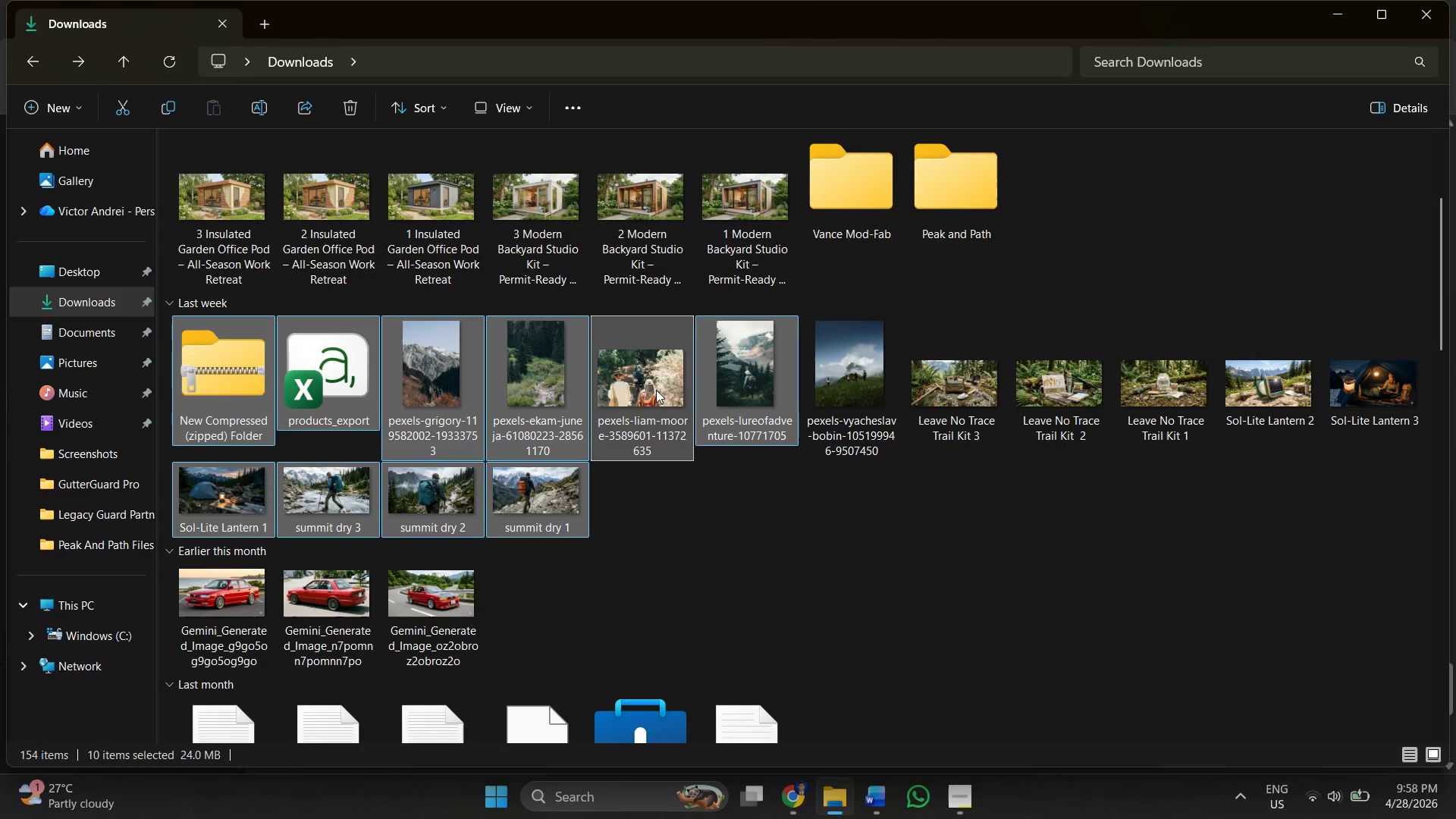 
right_click([655, 390])
 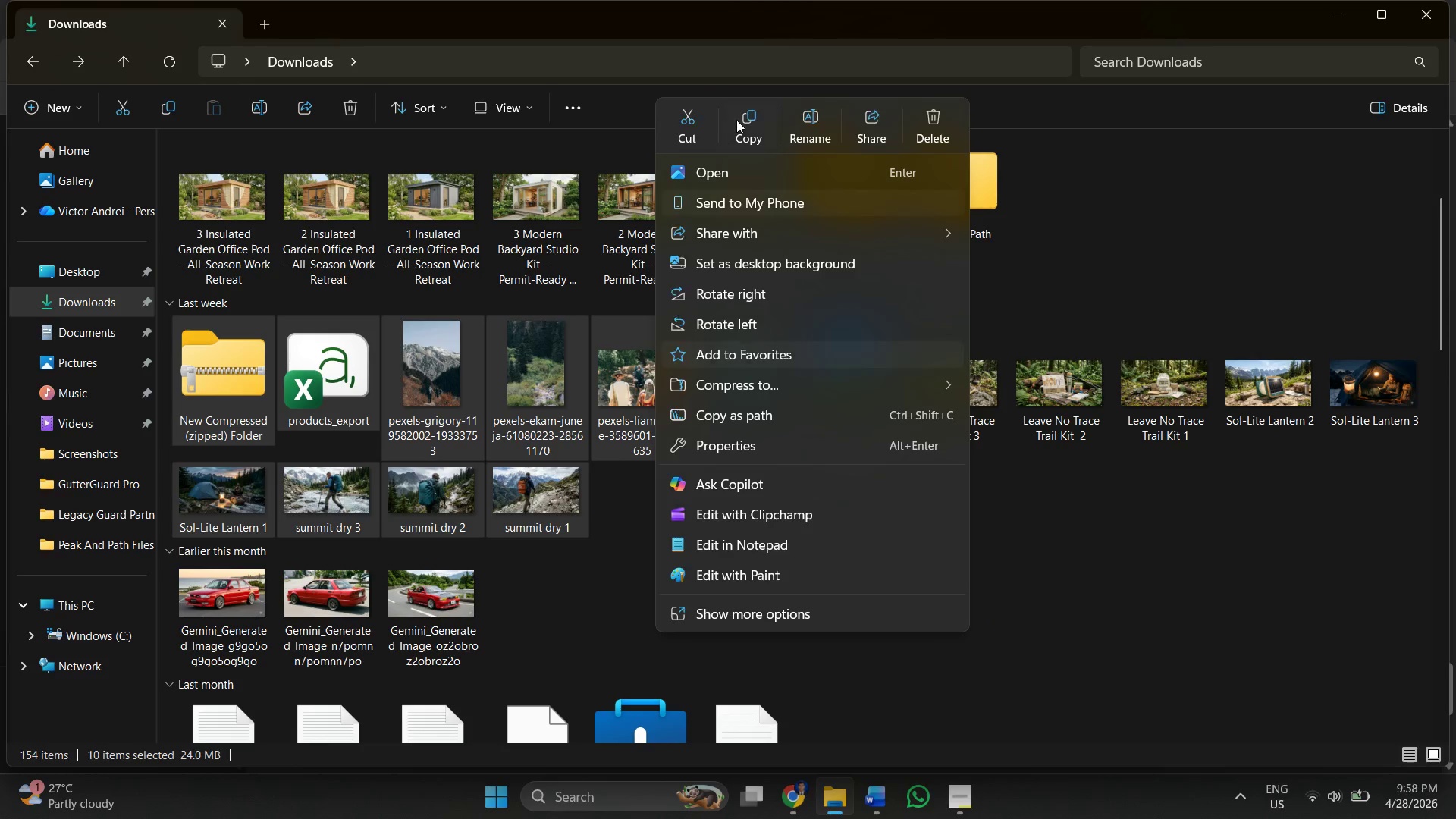 
left_click([681, 126])
 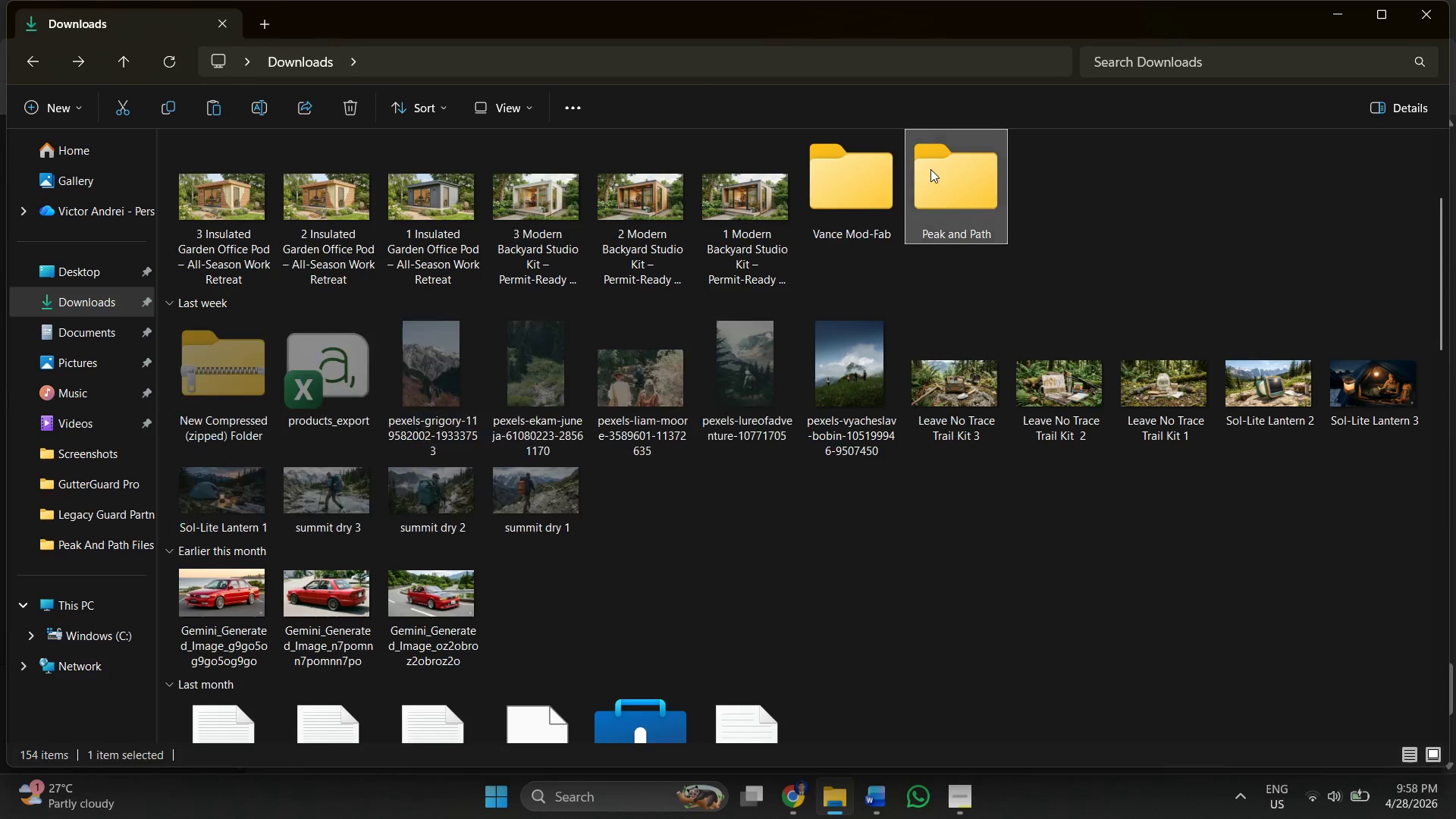 
double_click([930, 170])
 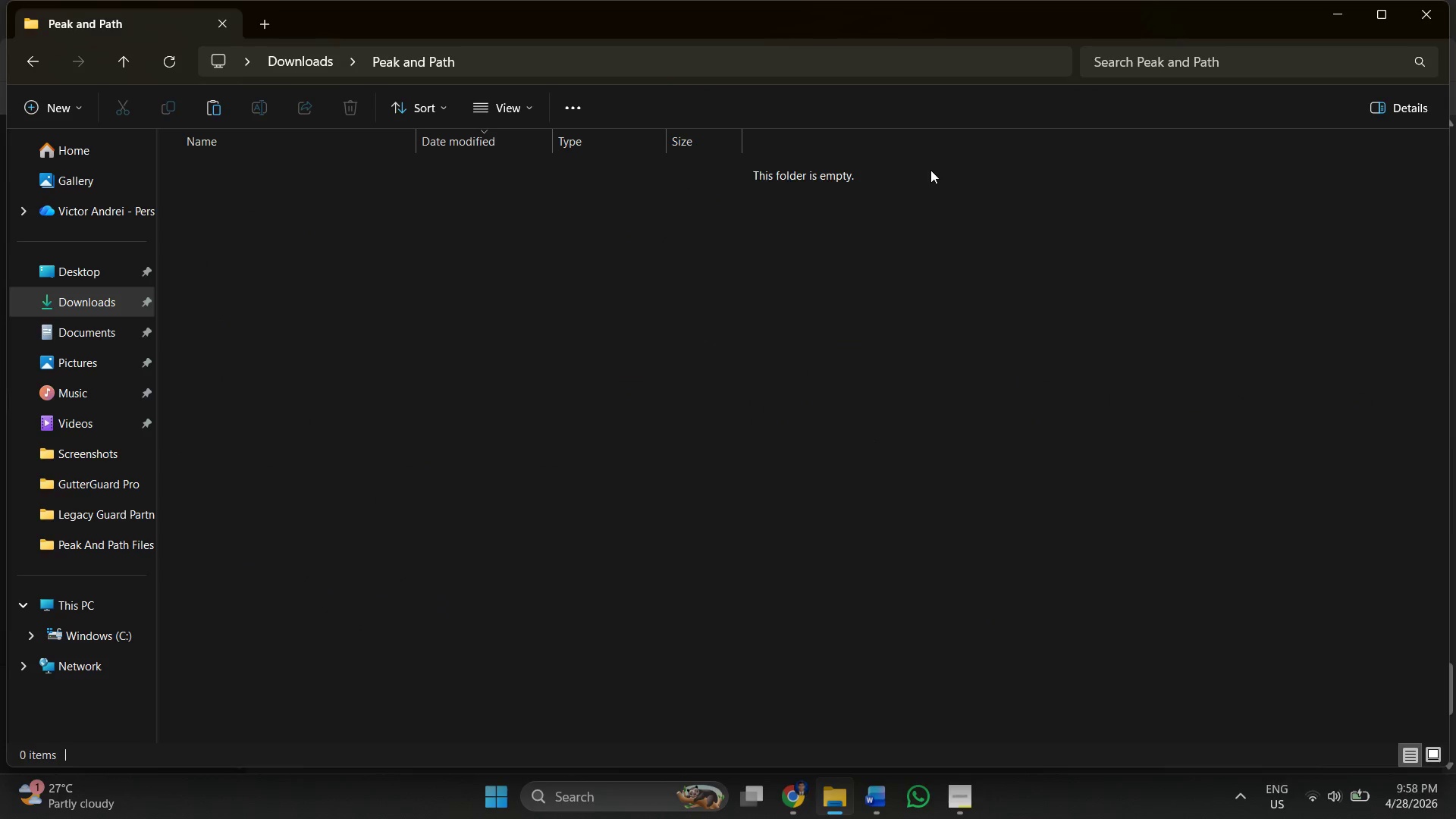 
key(Control+V)
 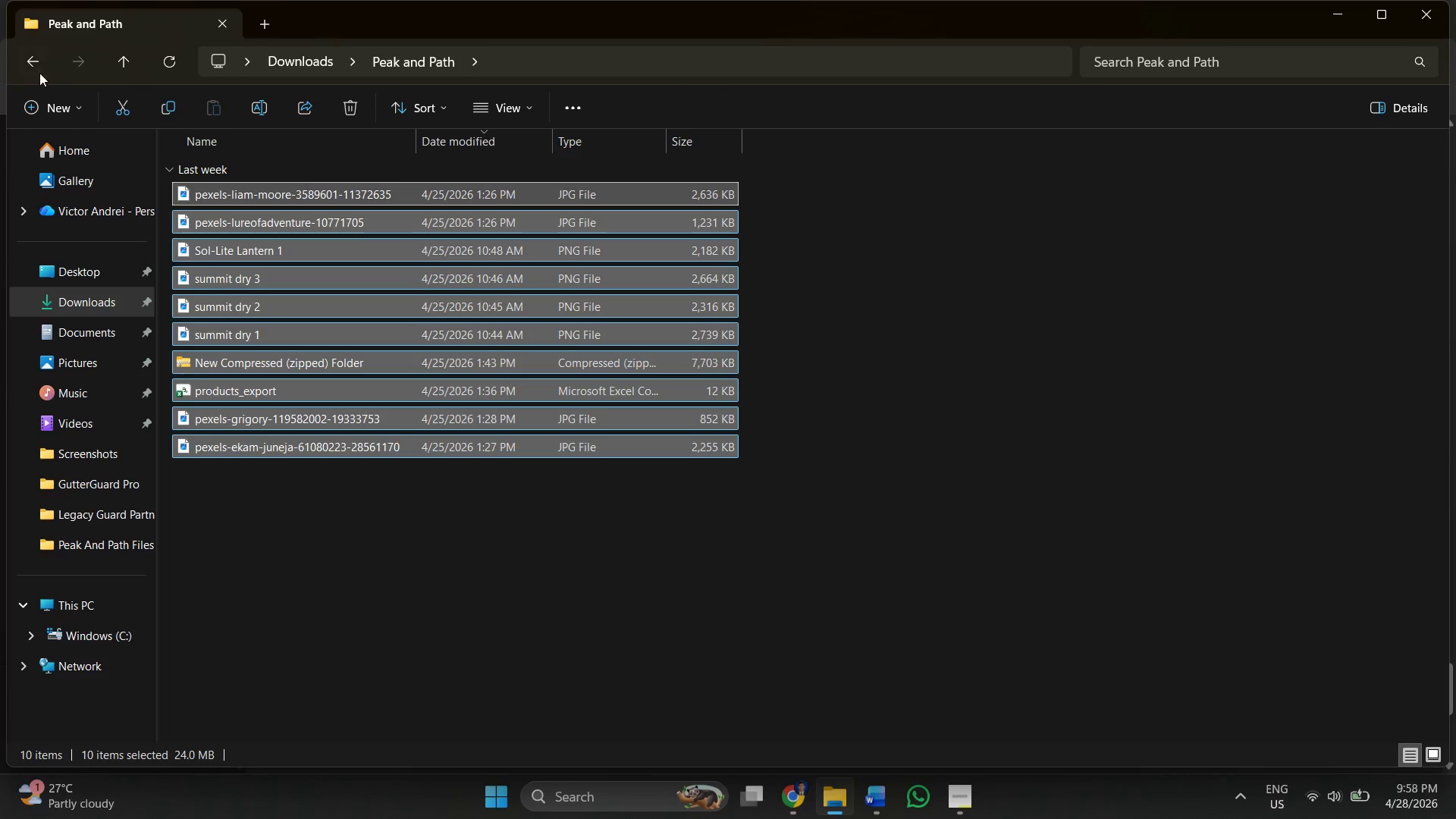 
left_click([26, 41])
 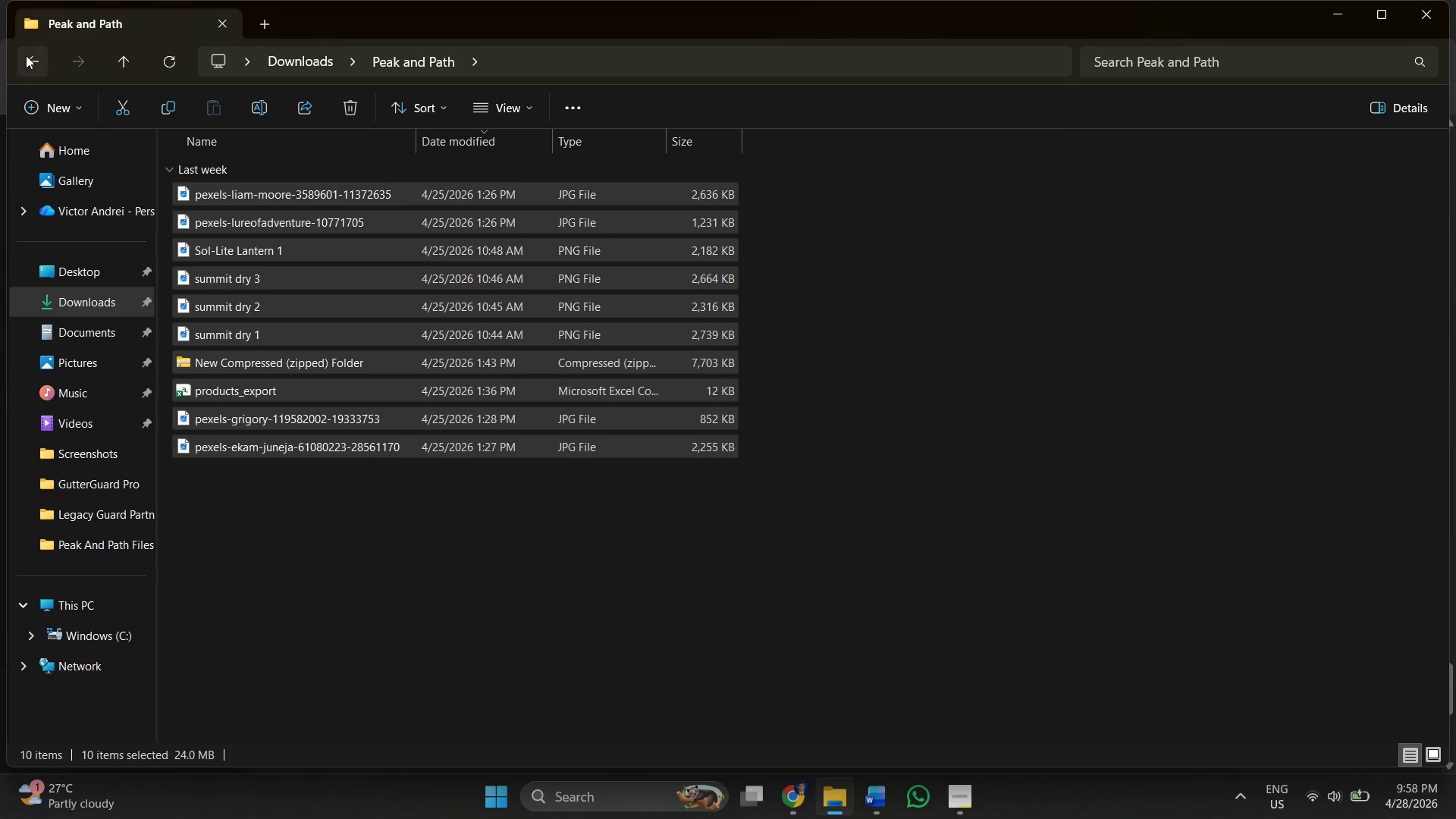 
left_click([26, 55])
 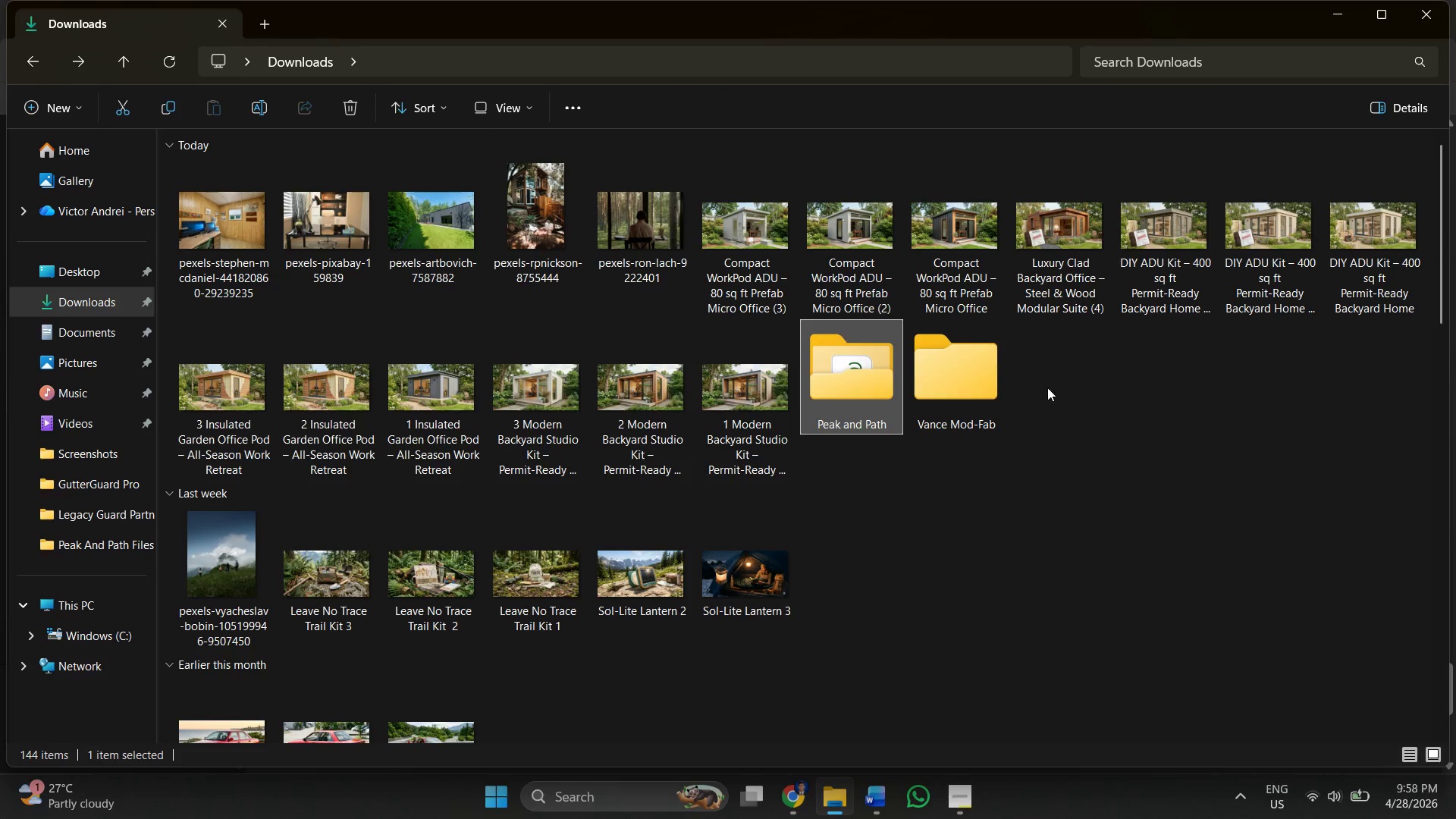 
left_click([1080, 440])
 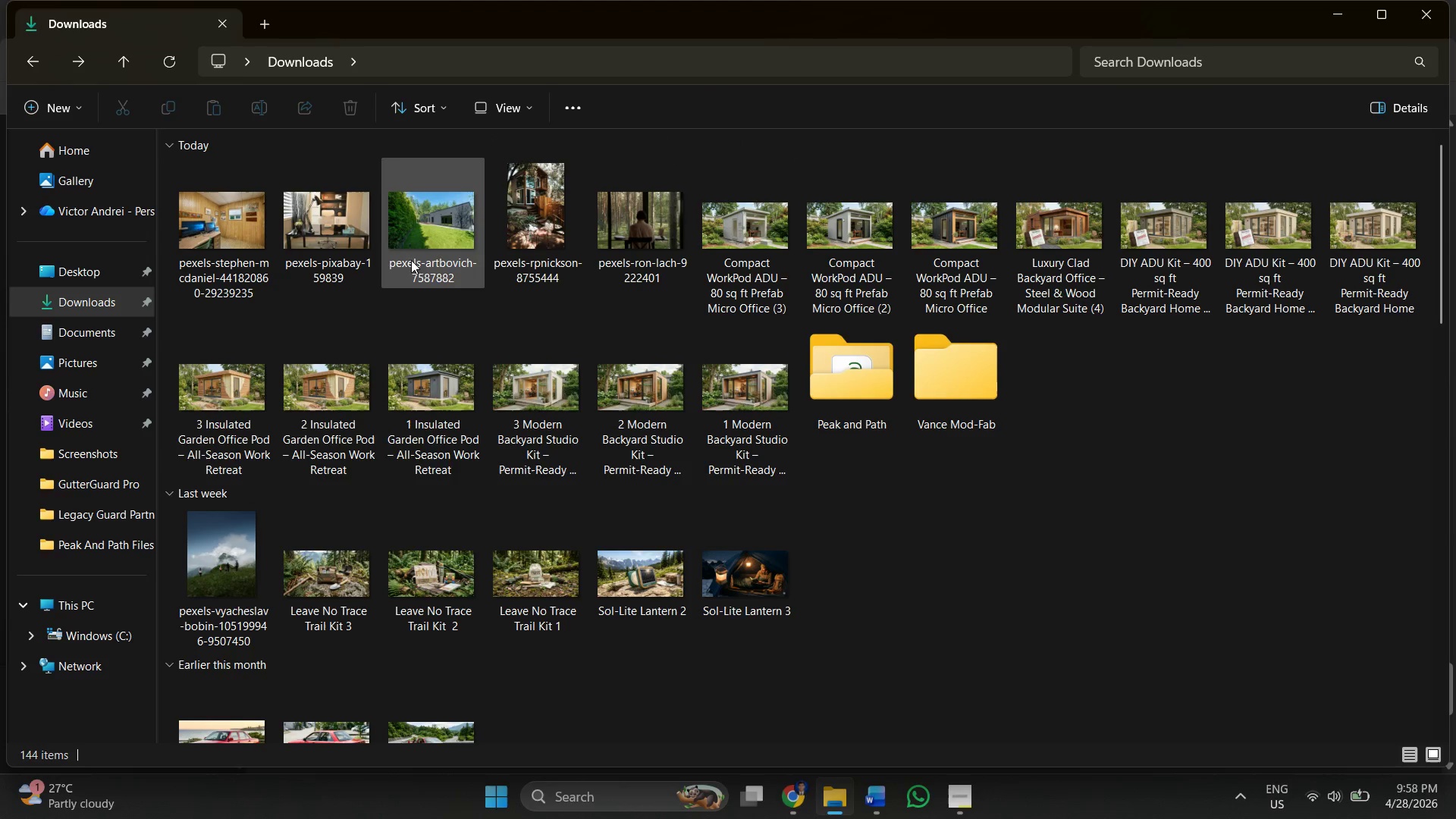 
scroll: coordinate [802, 532], scroll_direction: down, amount: 2.0
 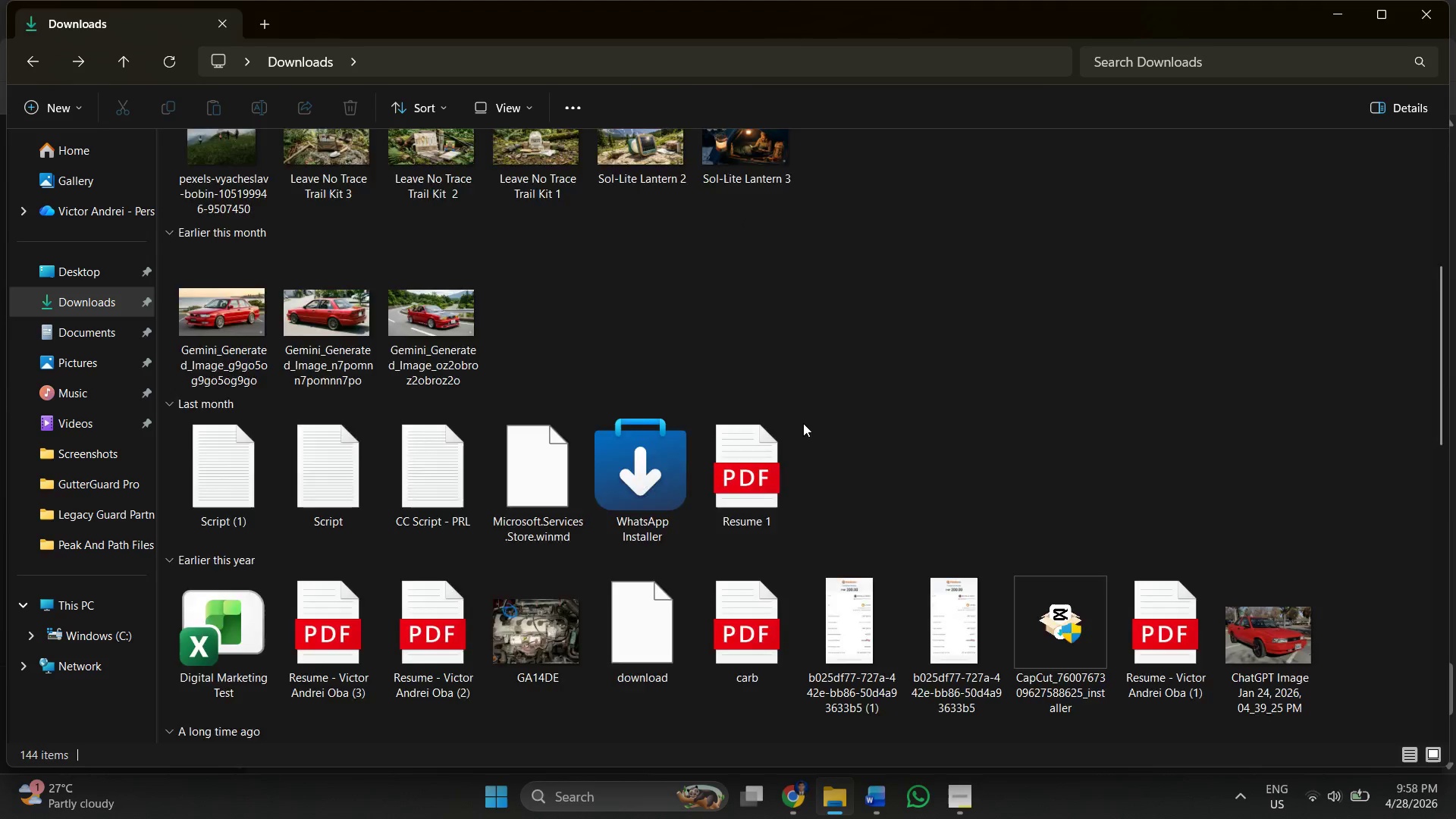 
scroll: coordinate [803, 423], scroll_direction: up, amount: 1.0
 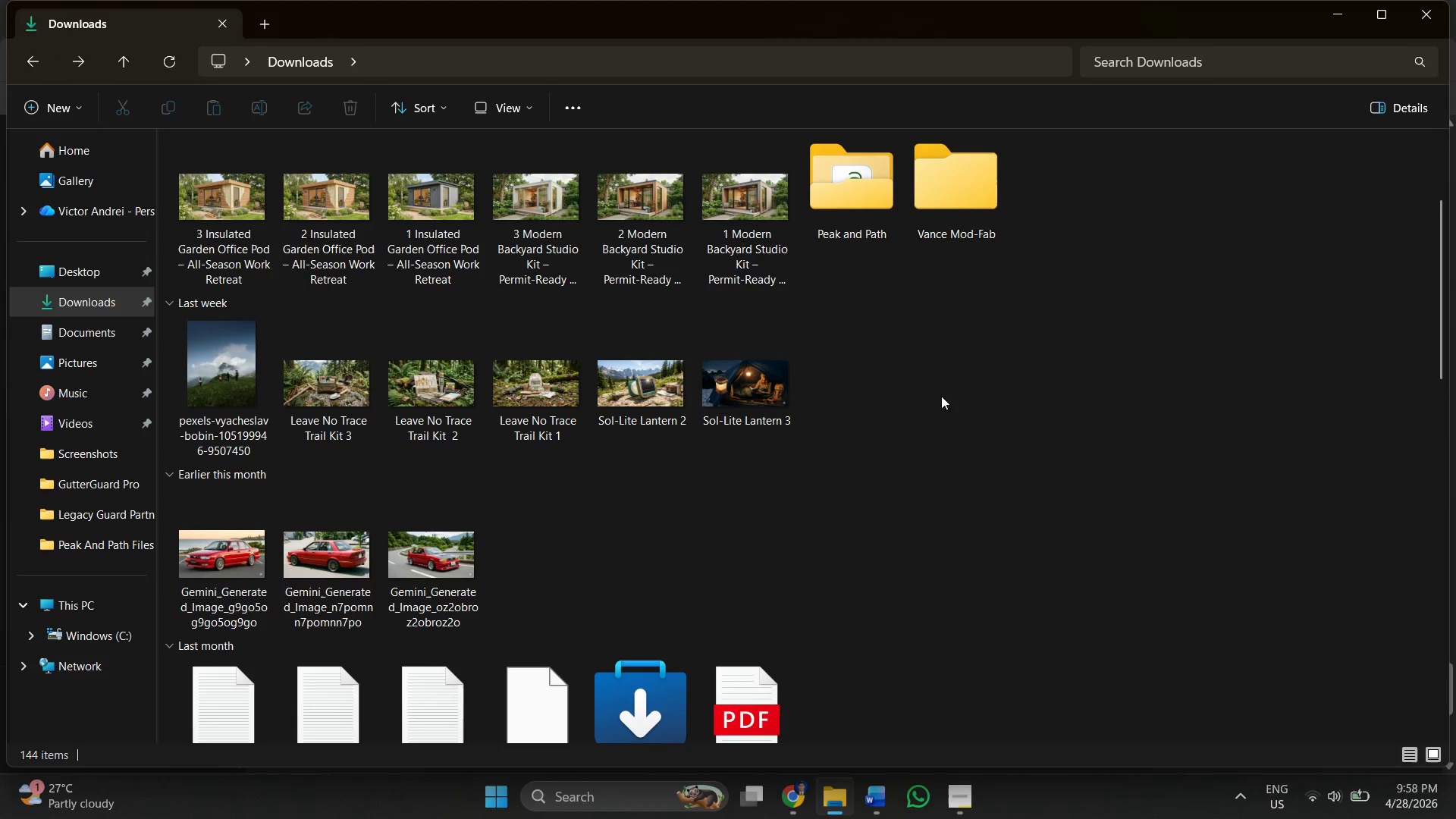 
left_click_drag(start_coordinate=[931, 394], to_coordinate=[237, 394])
 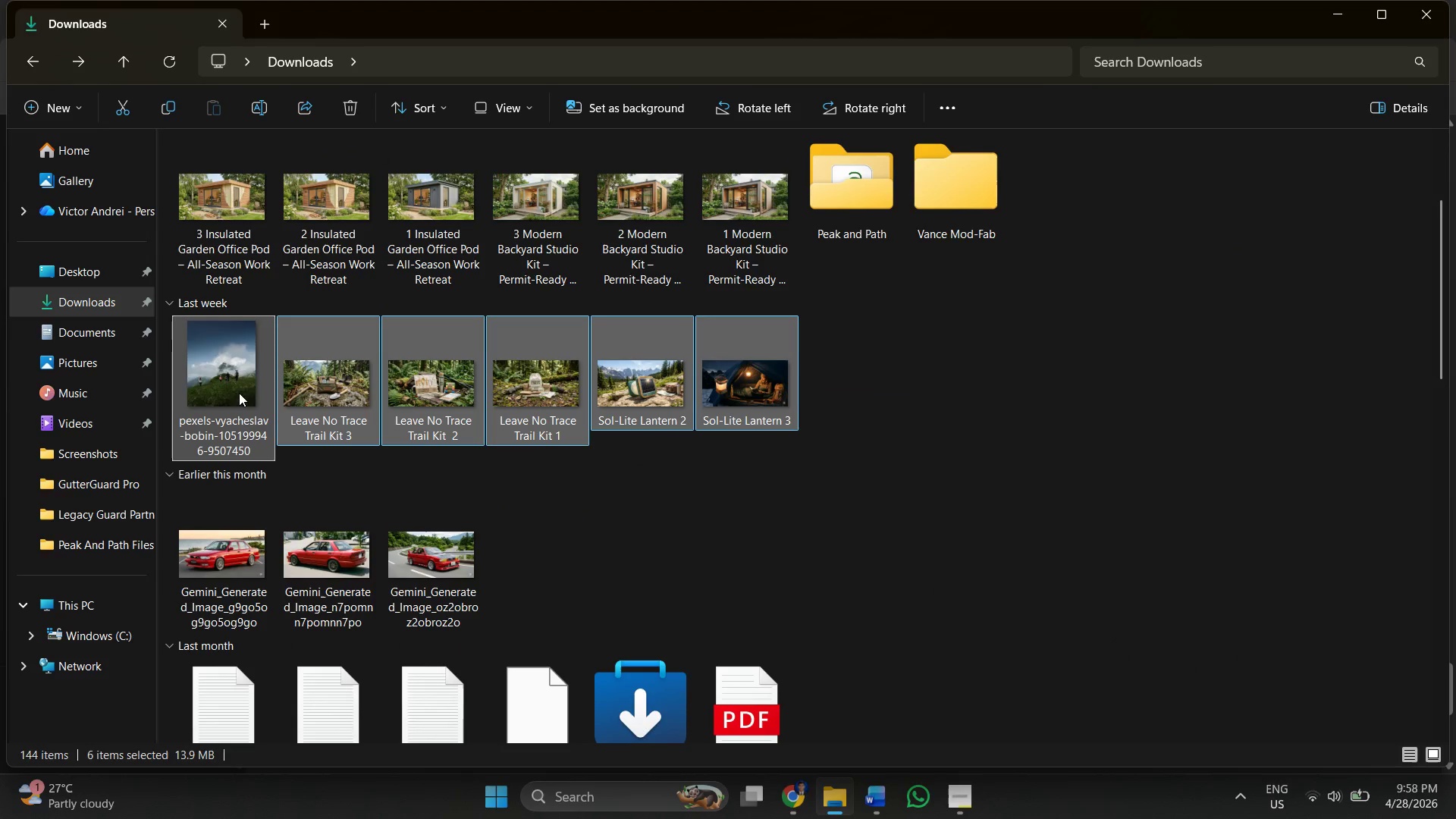 
right_click([239, 393])
 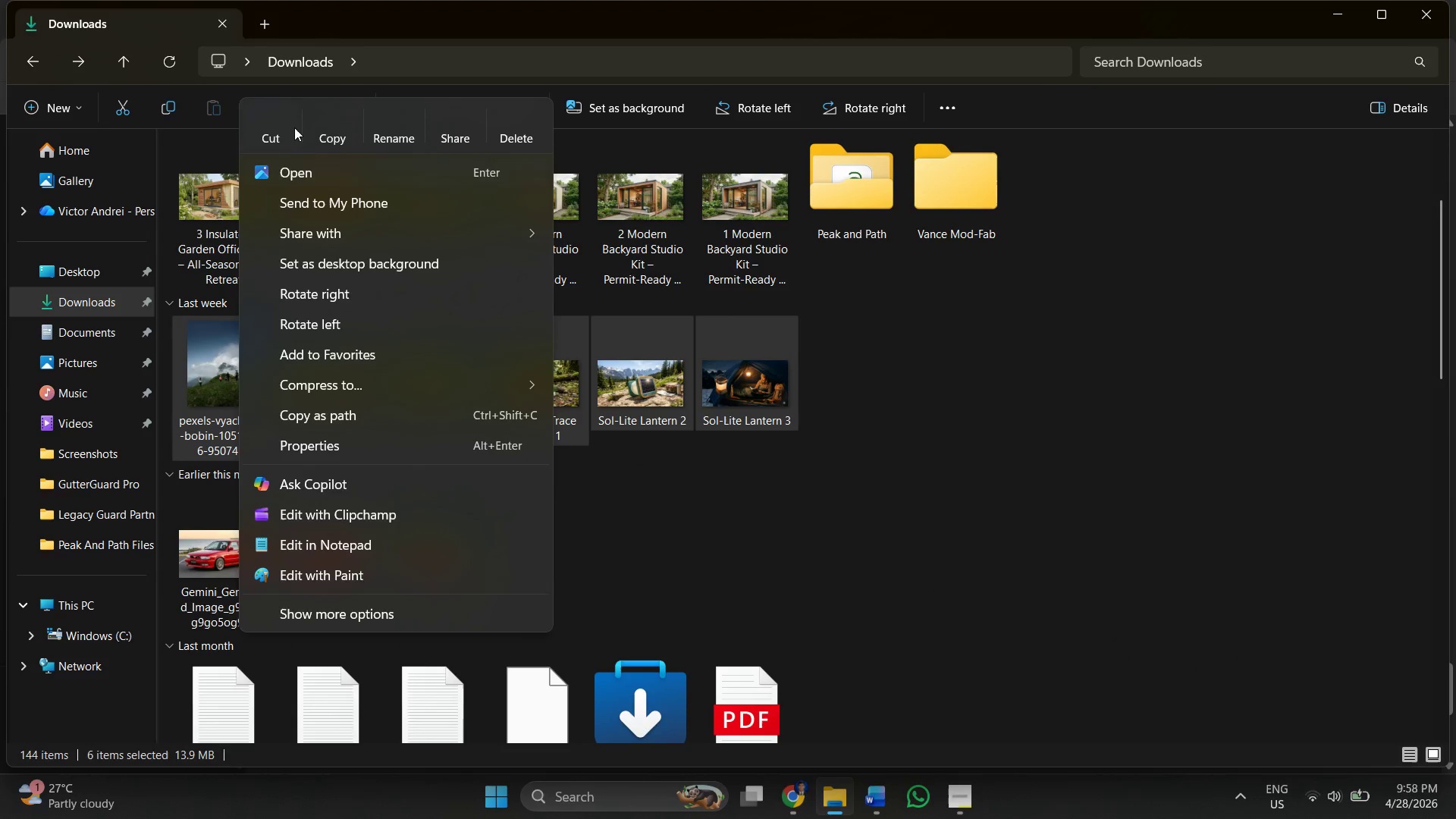 
left_click([275, 127])
 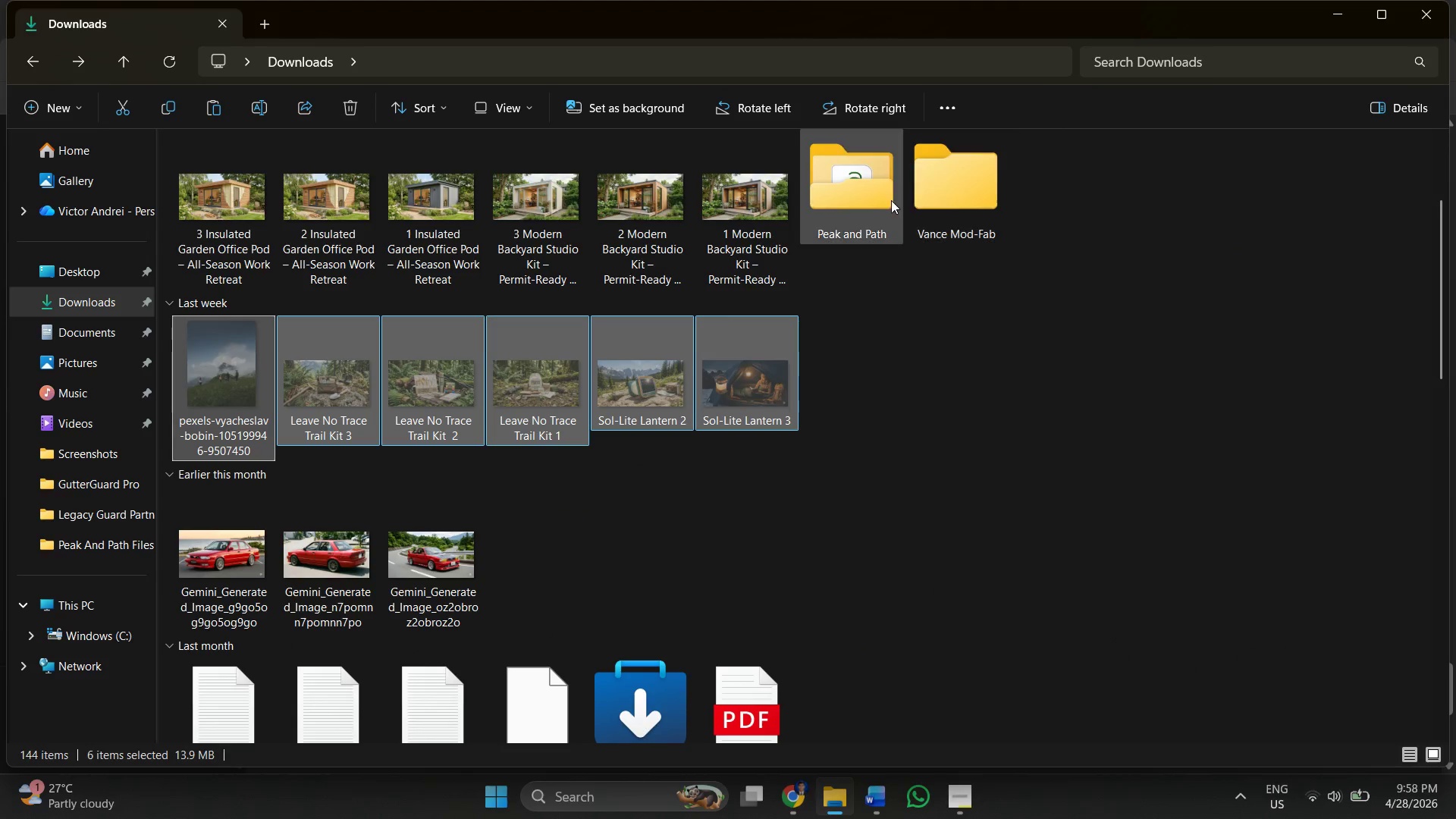 
double_click([840, 201])